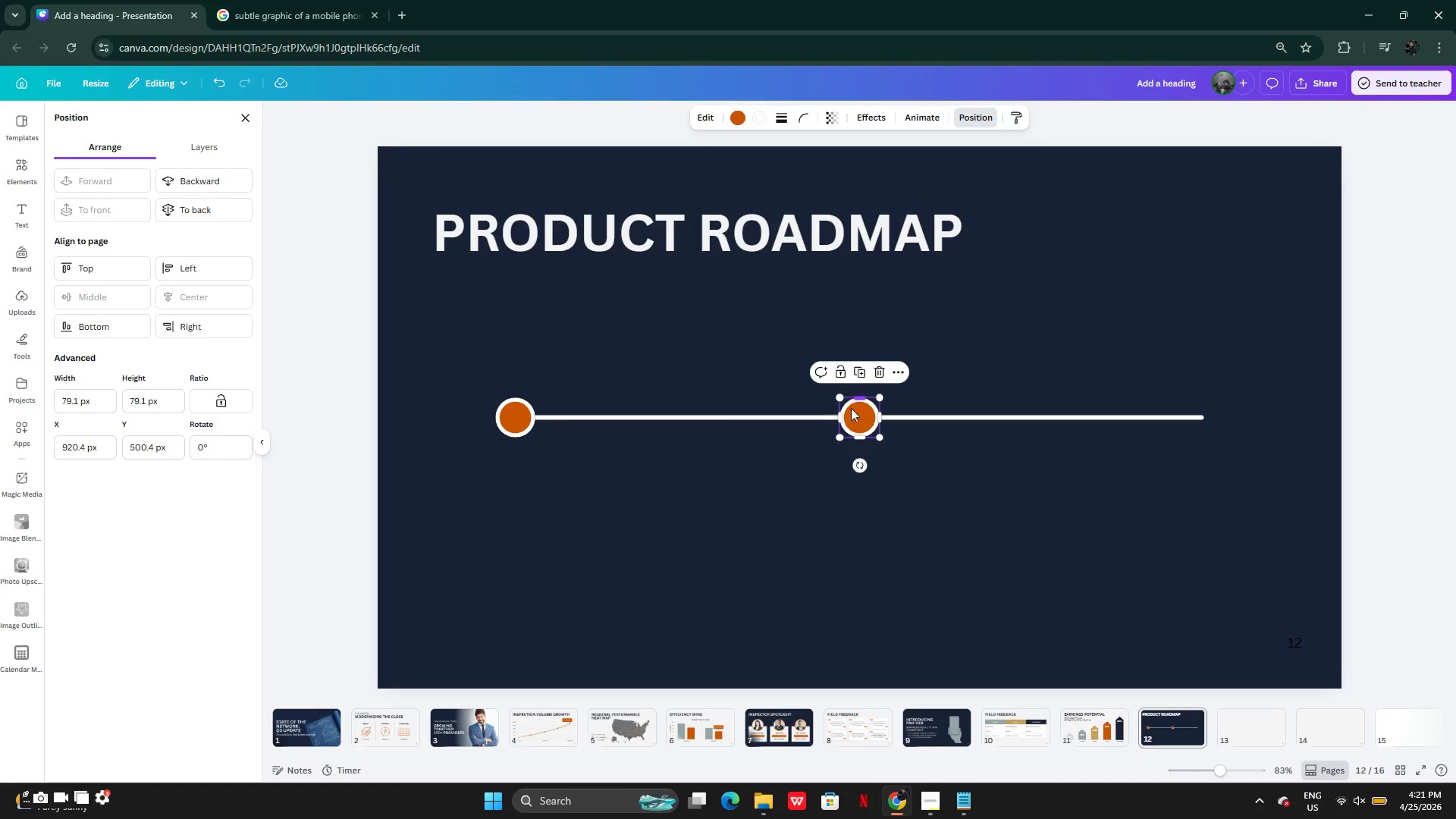 
left_click([836, 516])
 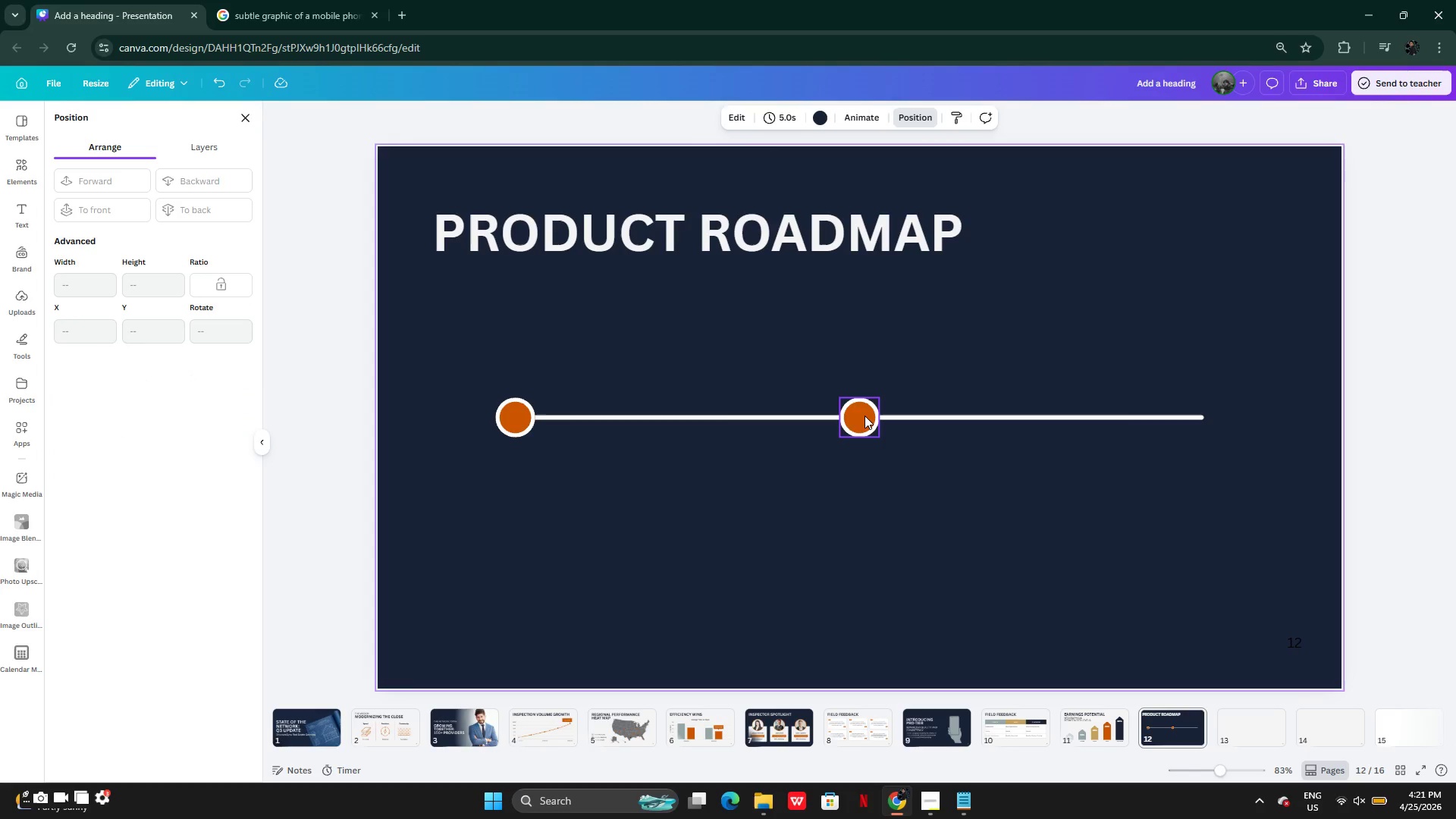 
left_click([864, 416])
 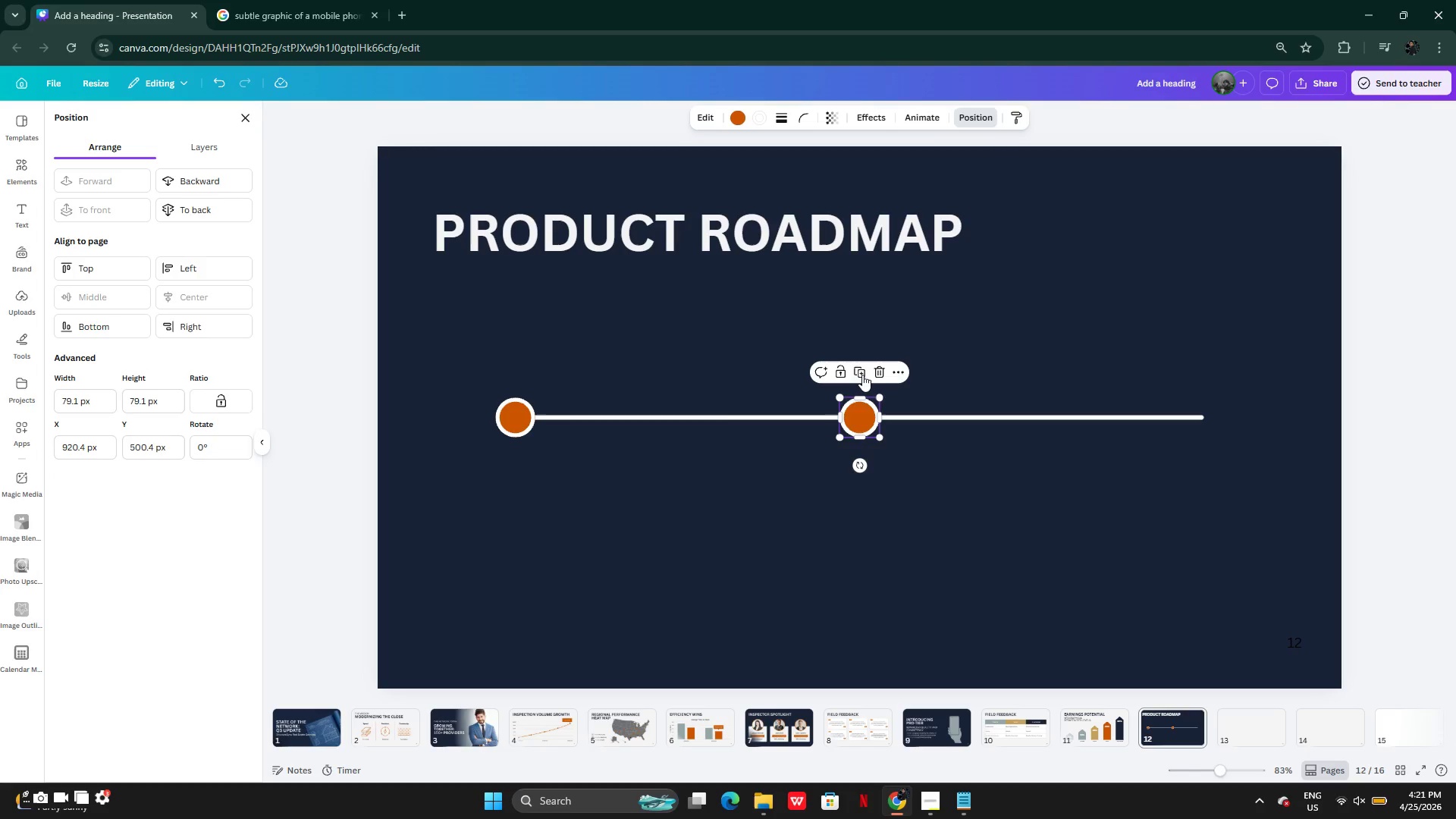 
left_click([862, 373])
 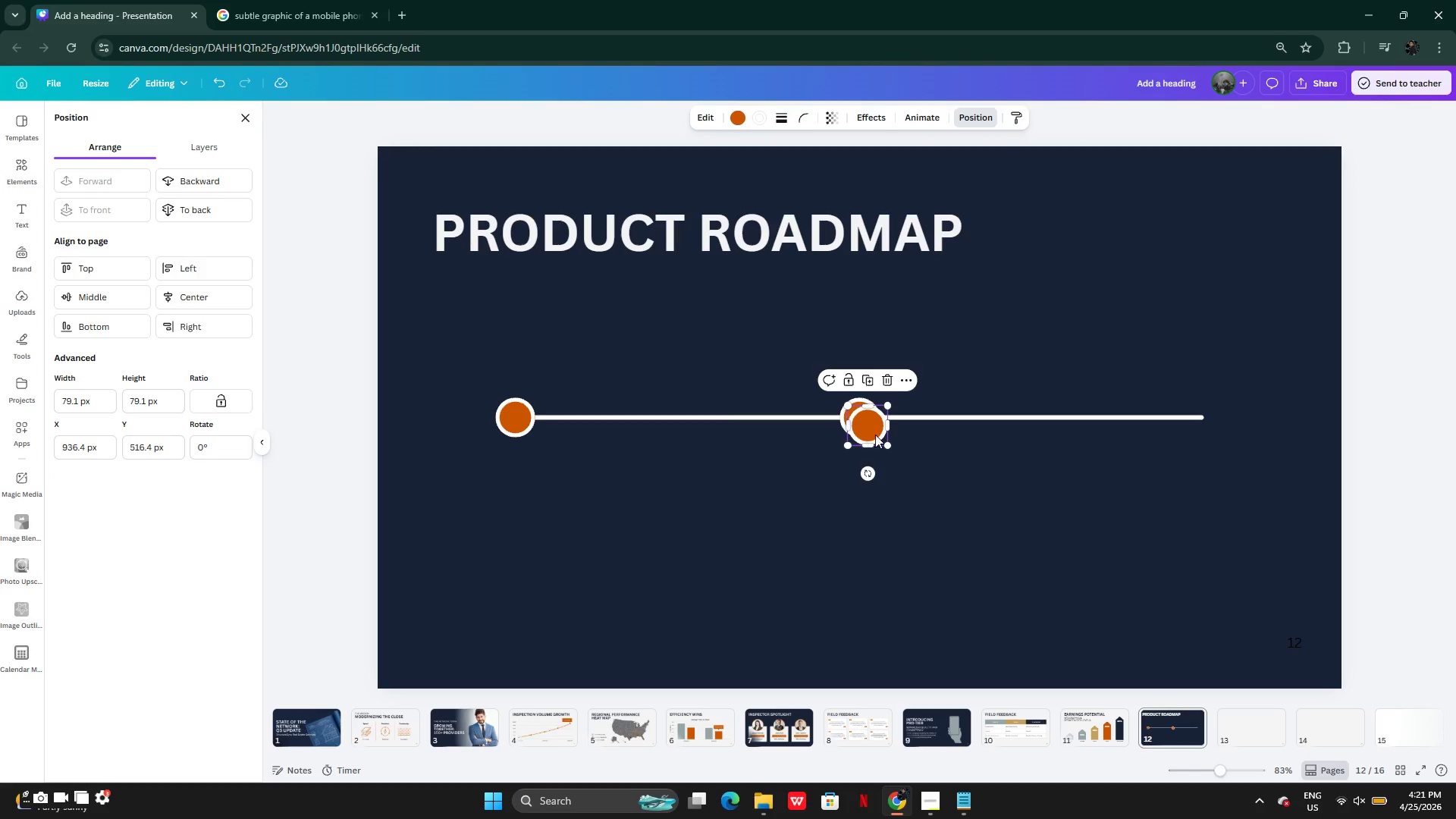 
left_click_drag(start_coordinate=[874, 432], to_coordinate=[1211, 422])
 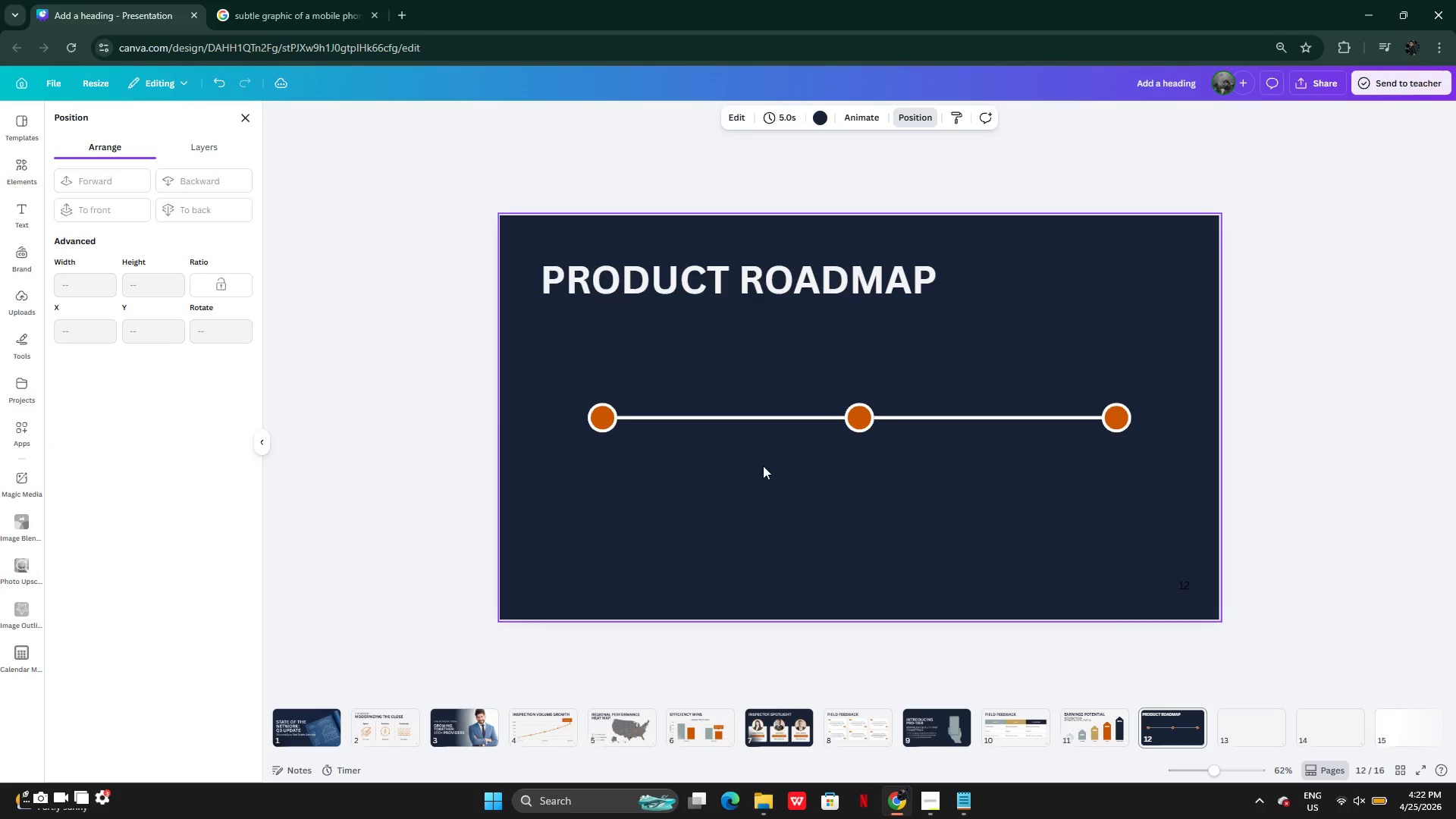 
left_click_drag(start_coordinate=[552, 359], to_coordinate=[1154, 466])
 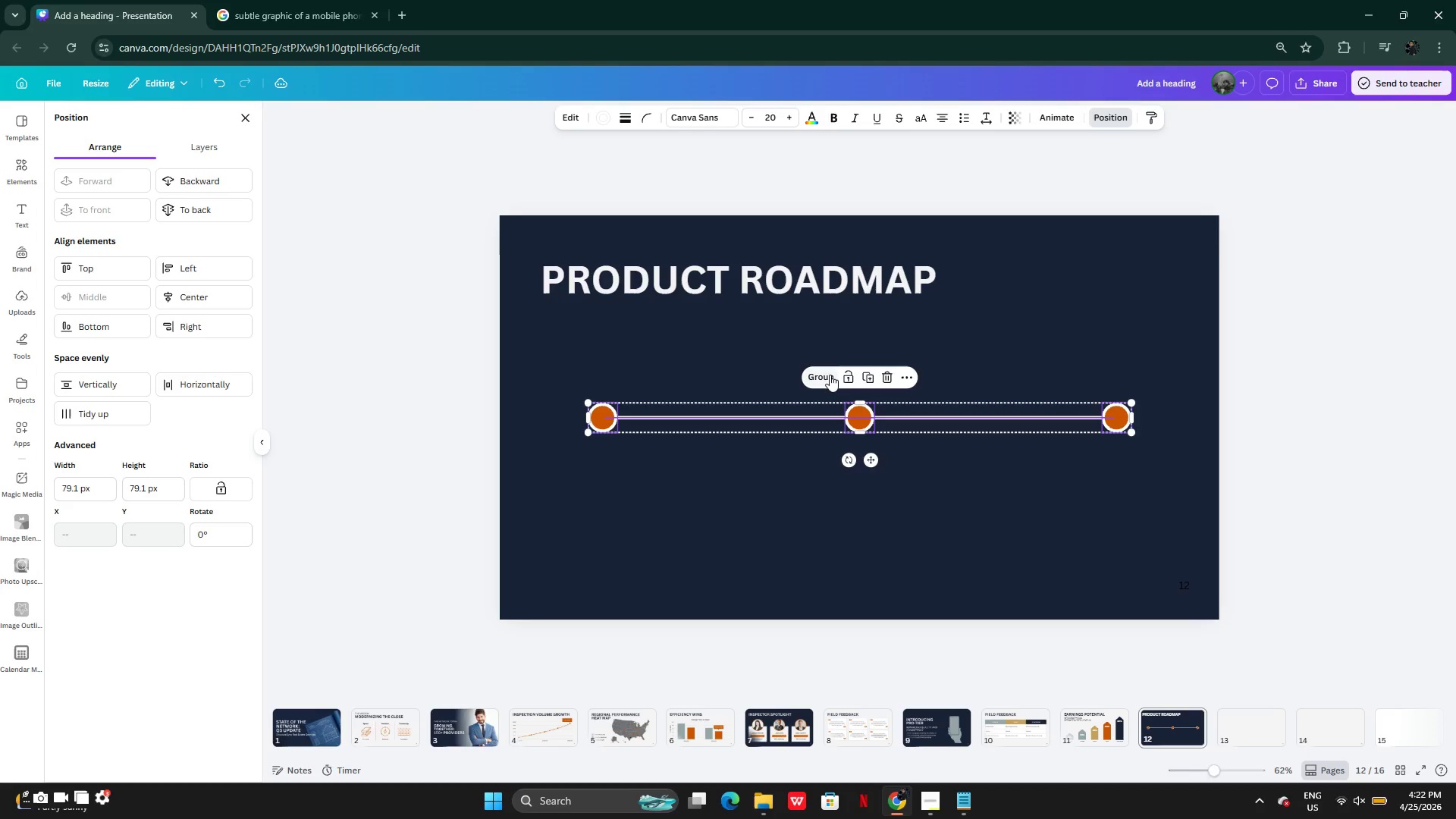 
left_click([824, 380])
 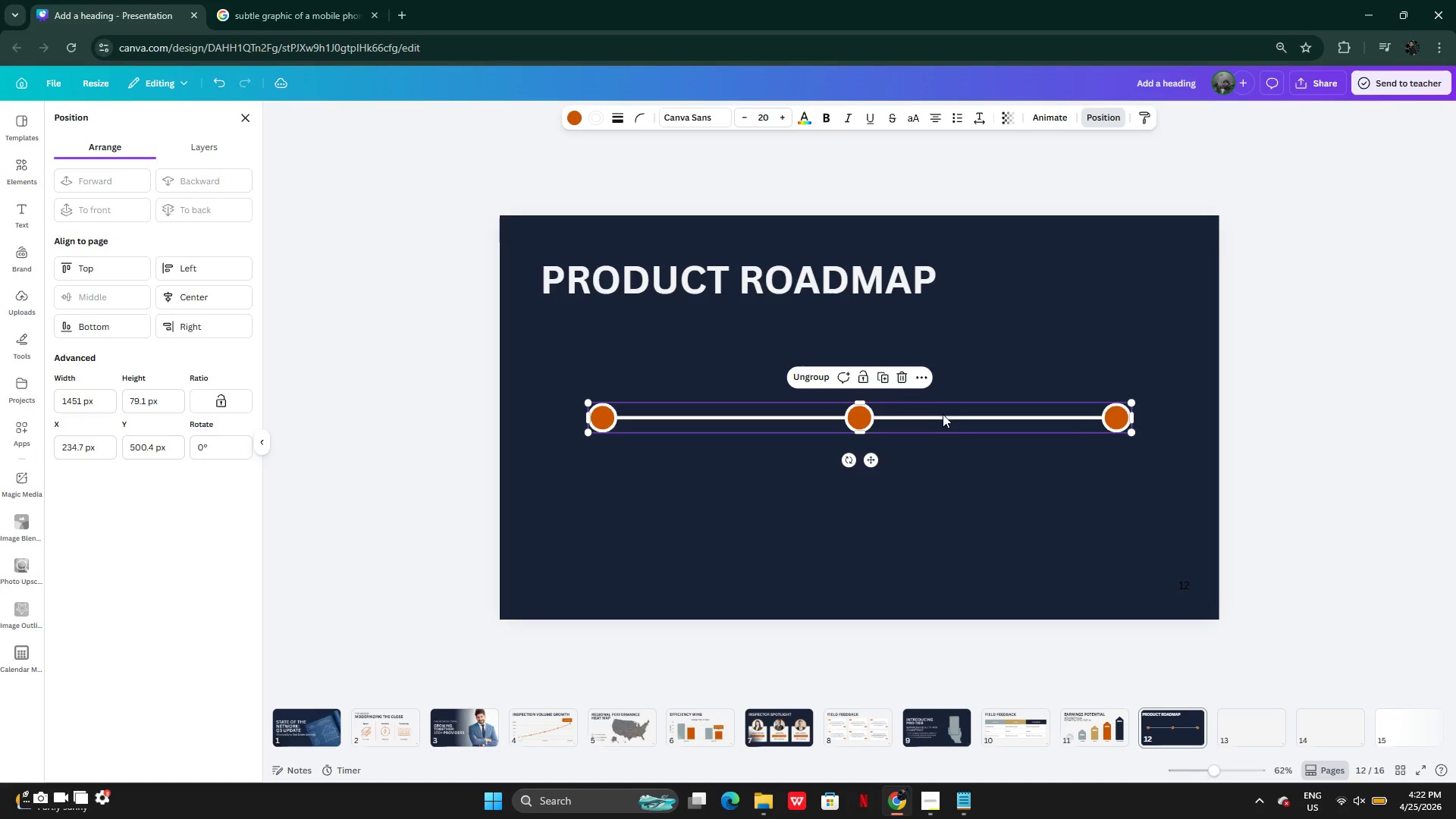 
left_click_drag(start_coordinate=[943, 414], to_coordinate=[946, 426])
 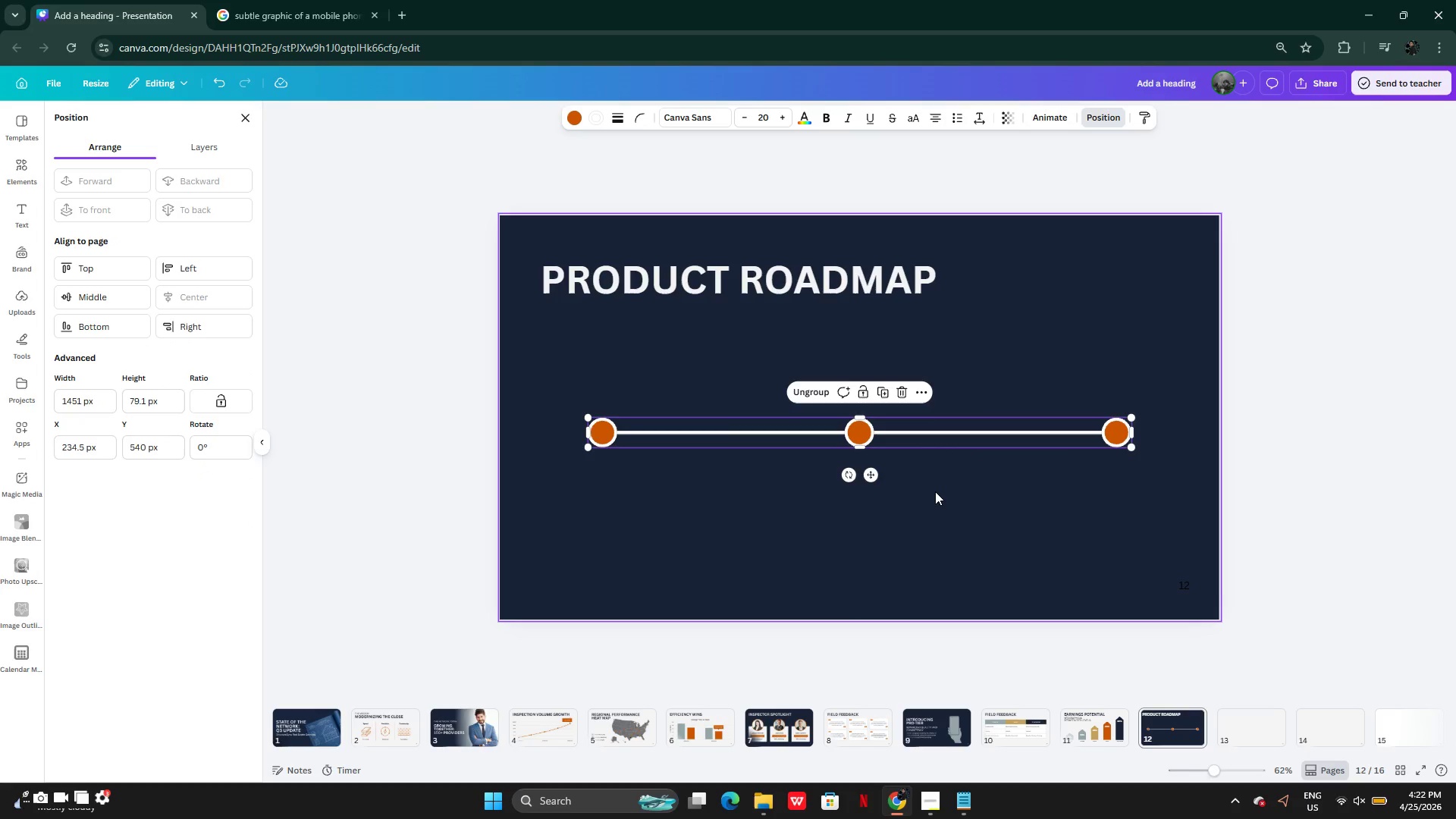 
left_click([935, 491])
 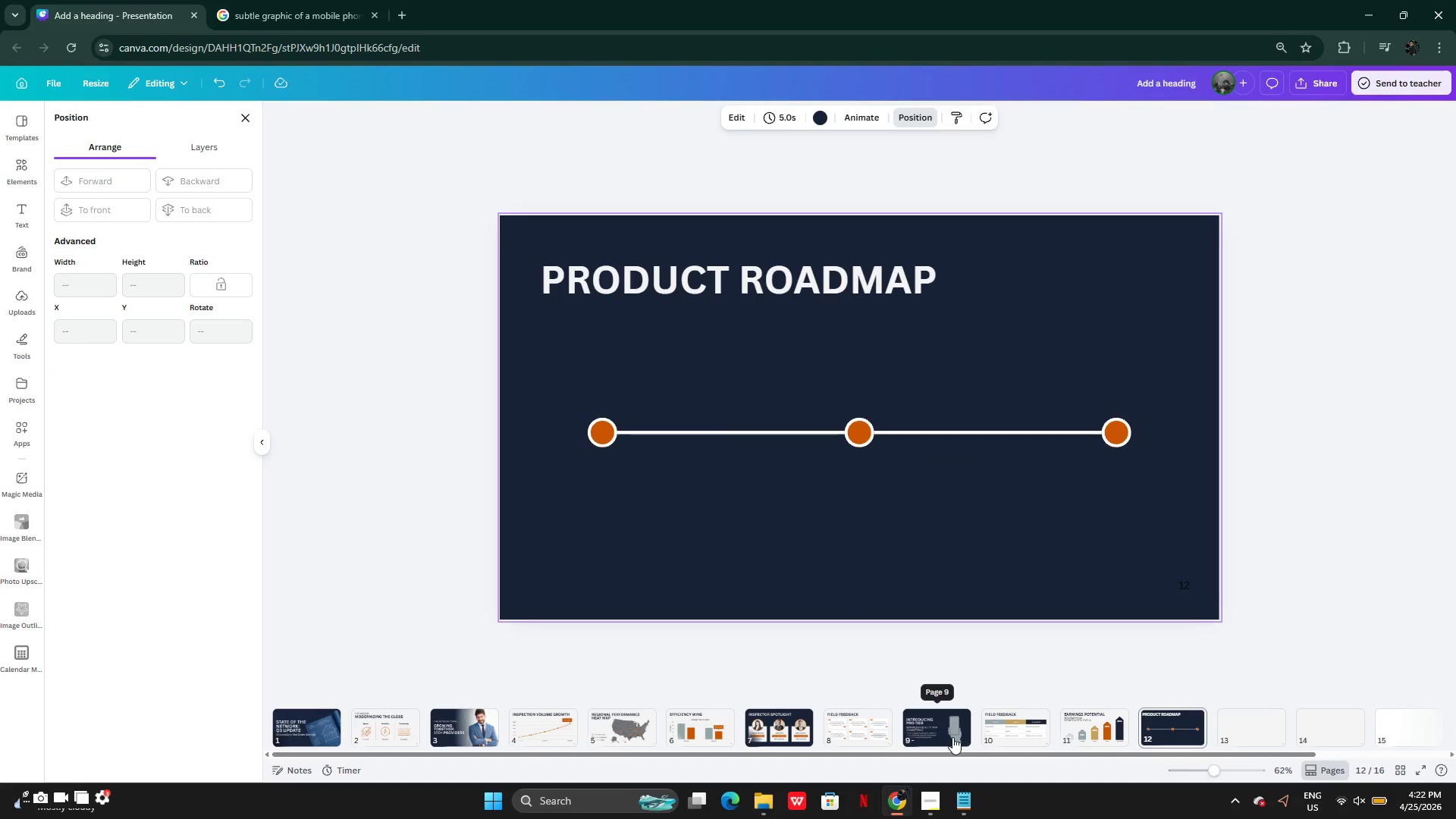 
left_click([1110, 739])
 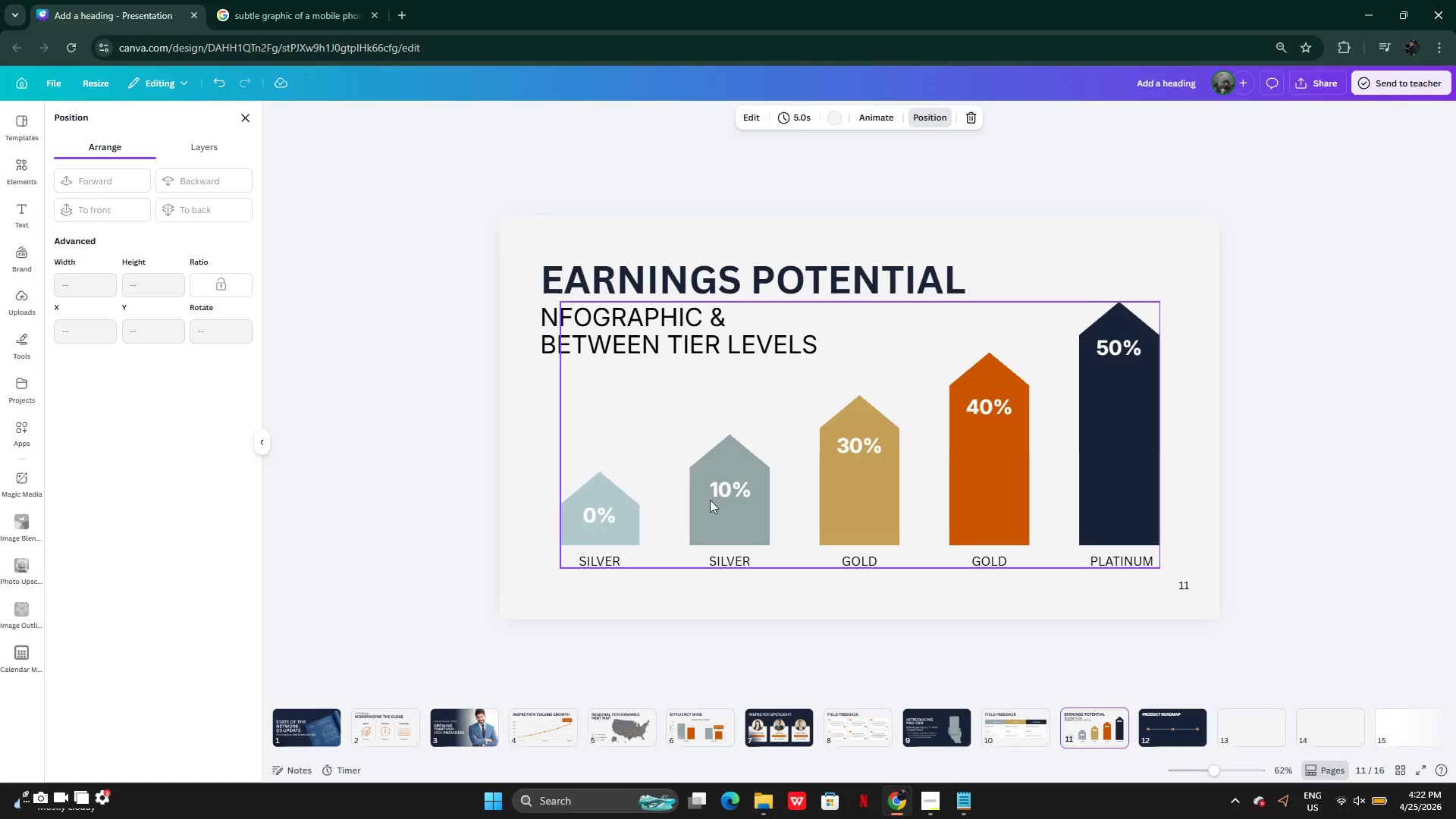 
left_click([711, 500])
 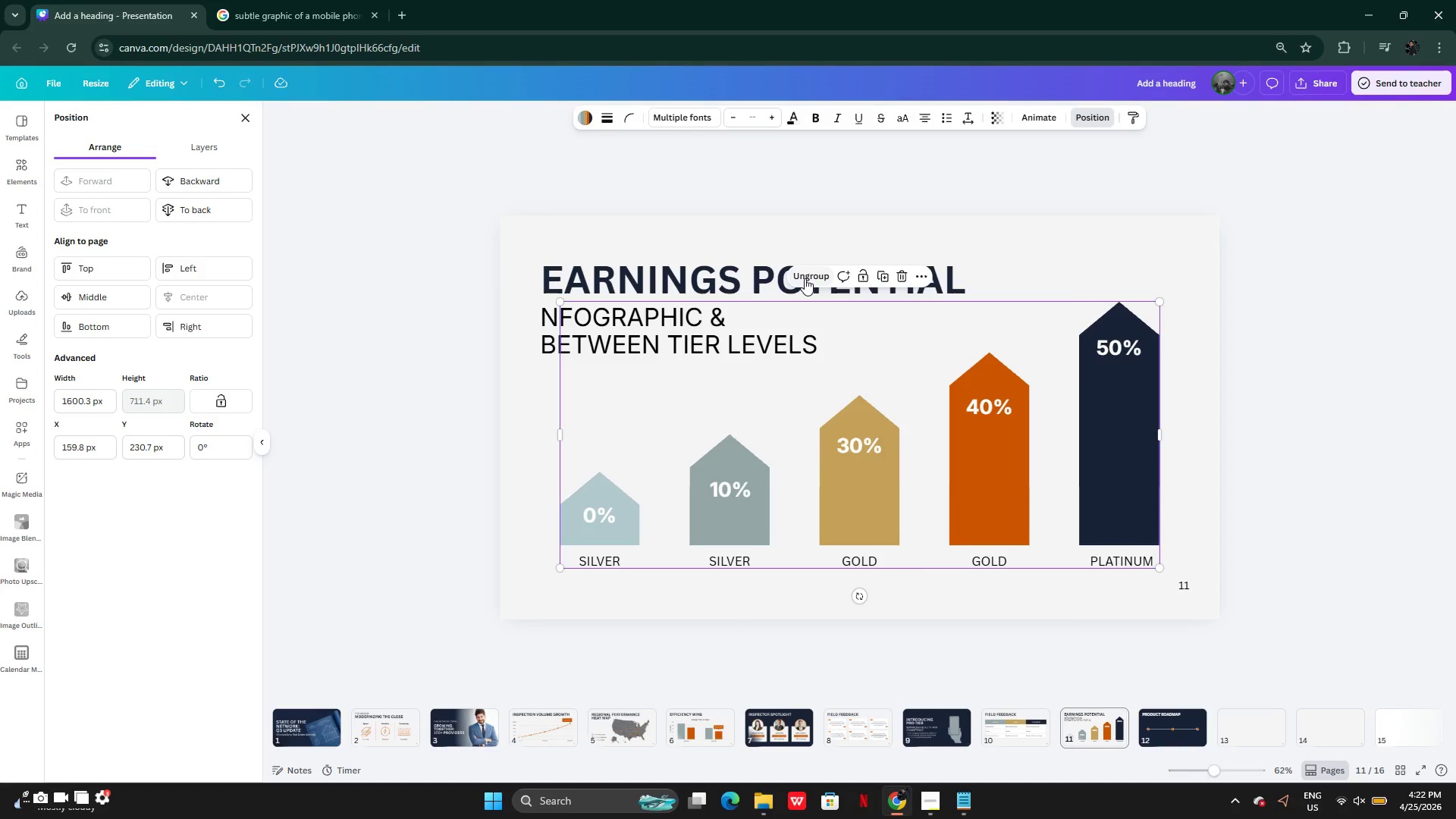 
mouse_move([840, 711])
 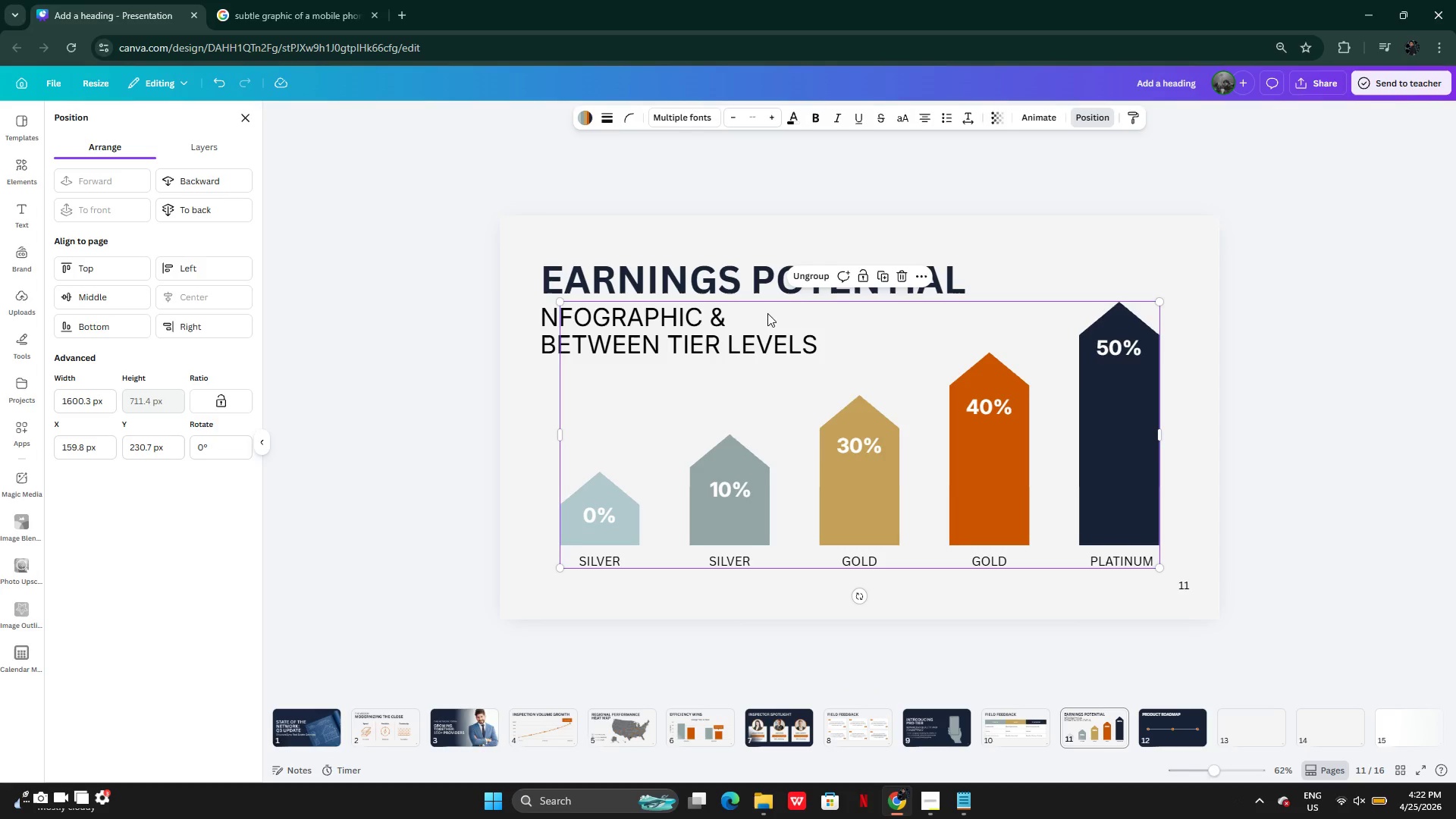 
left_click([801, 285])
 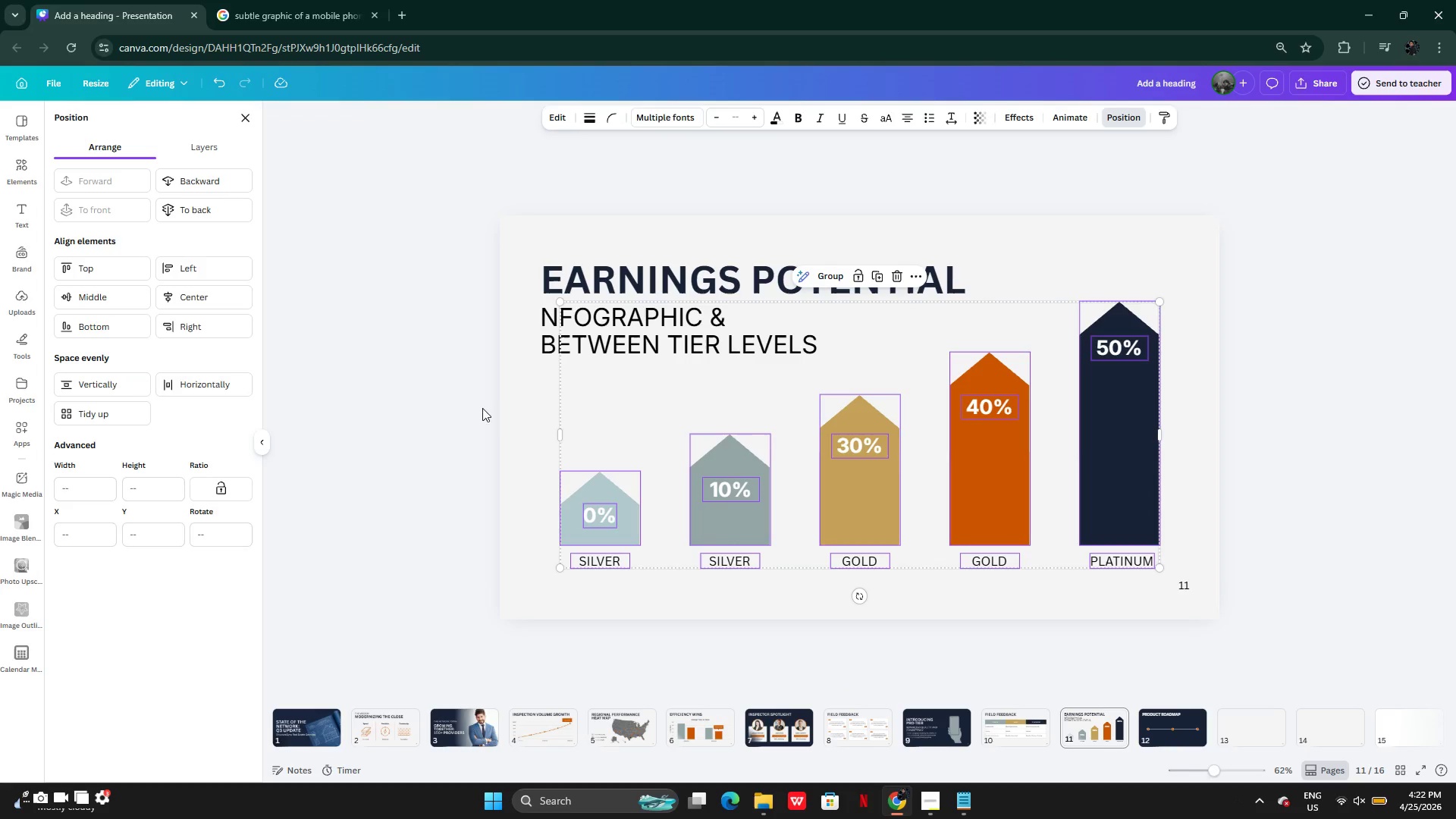 
left_click([457, 397])
 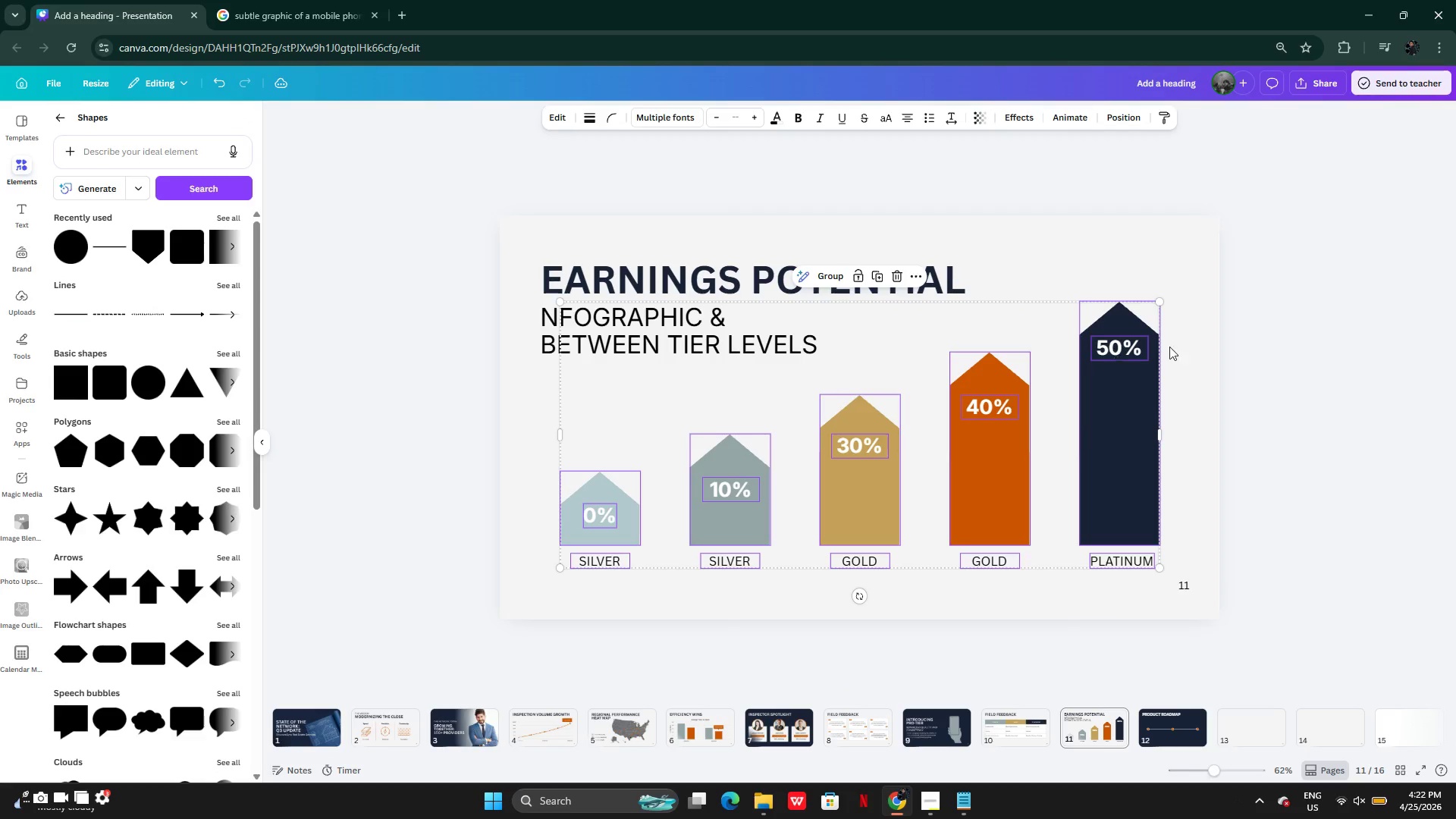 
left_click([1263, 359])
 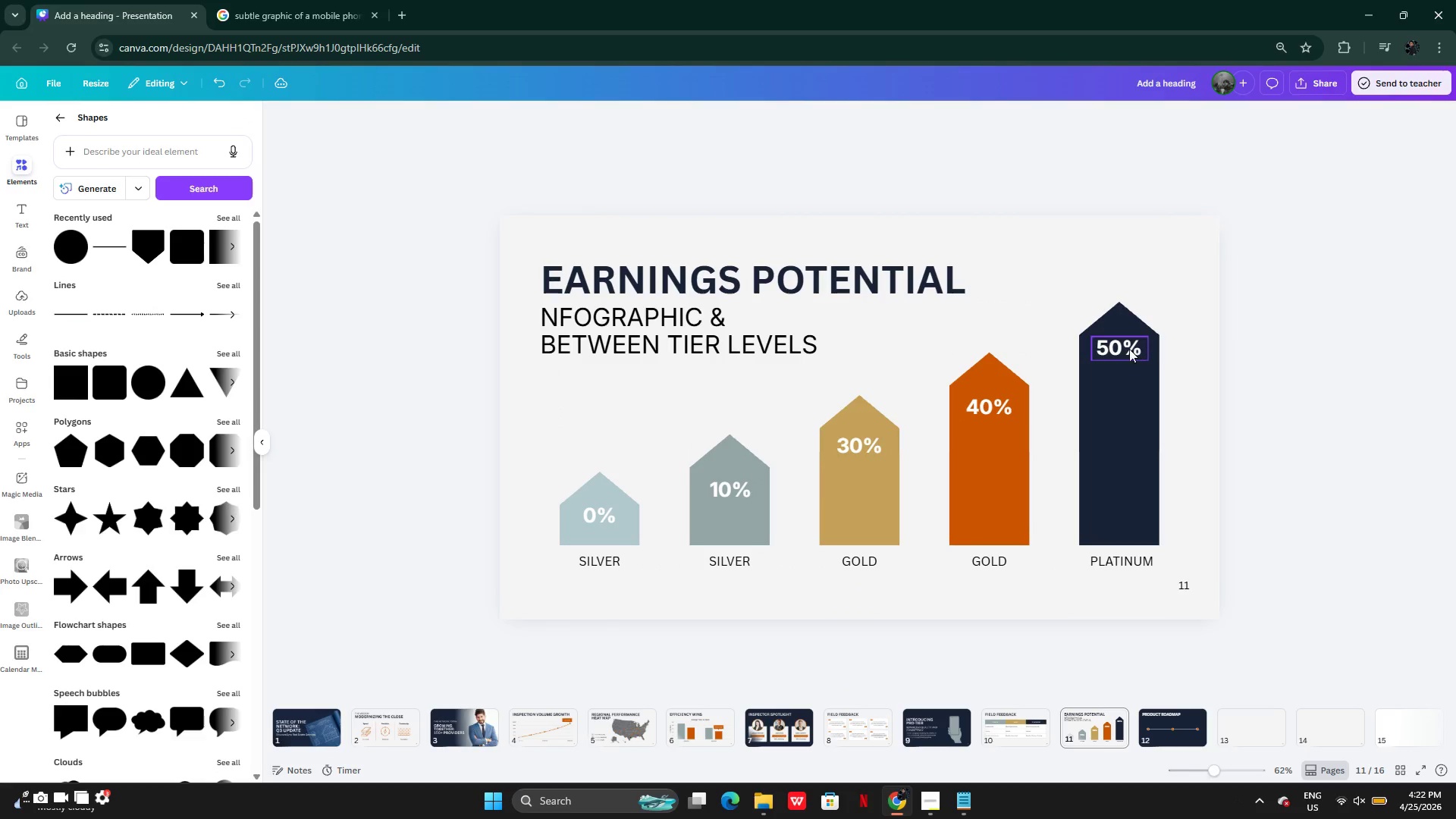 
left_click([1127, 349])
 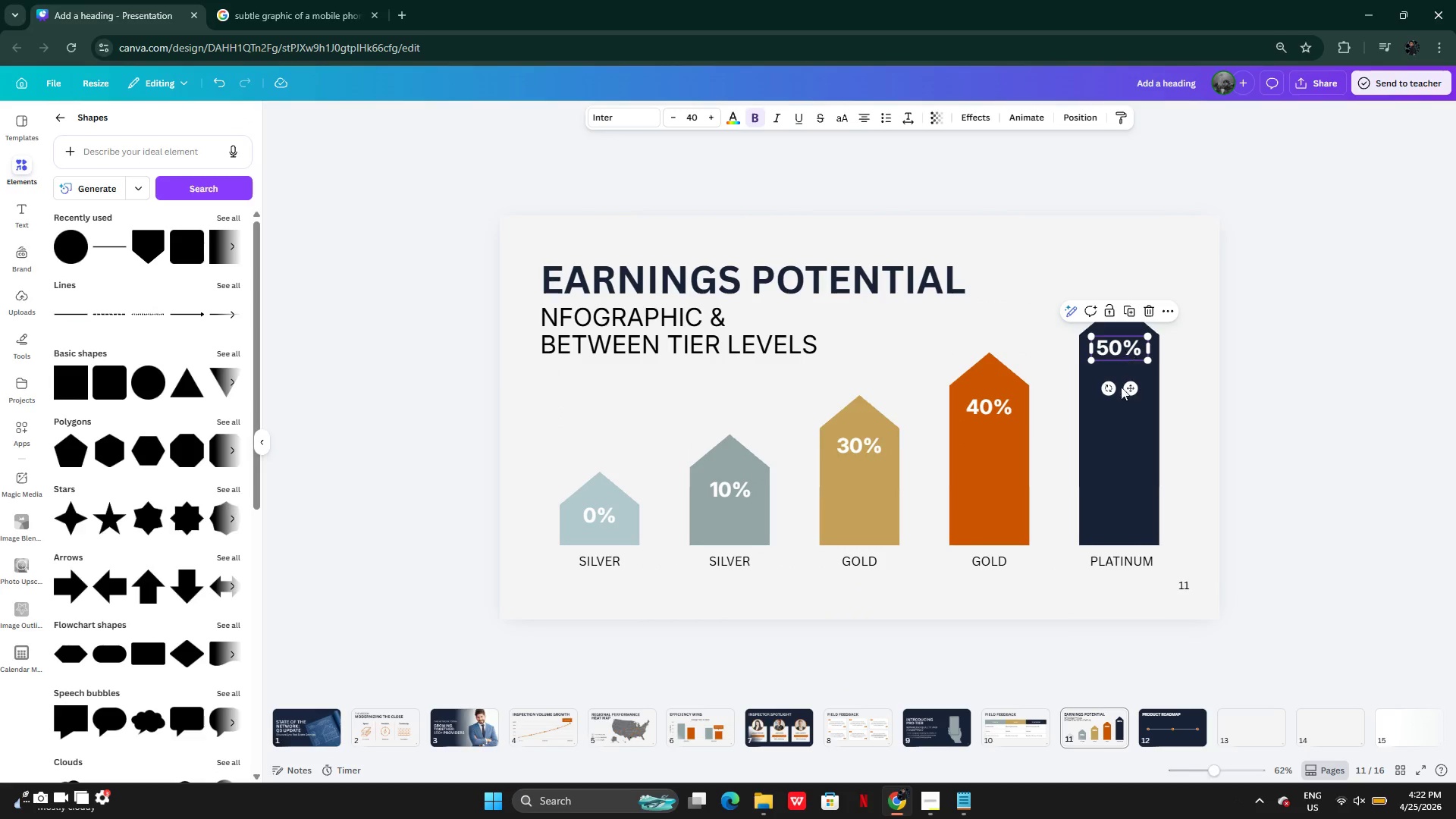 
hold_key(key=ShiftLeft, duration=1.12)
left_click([1112, 560])
 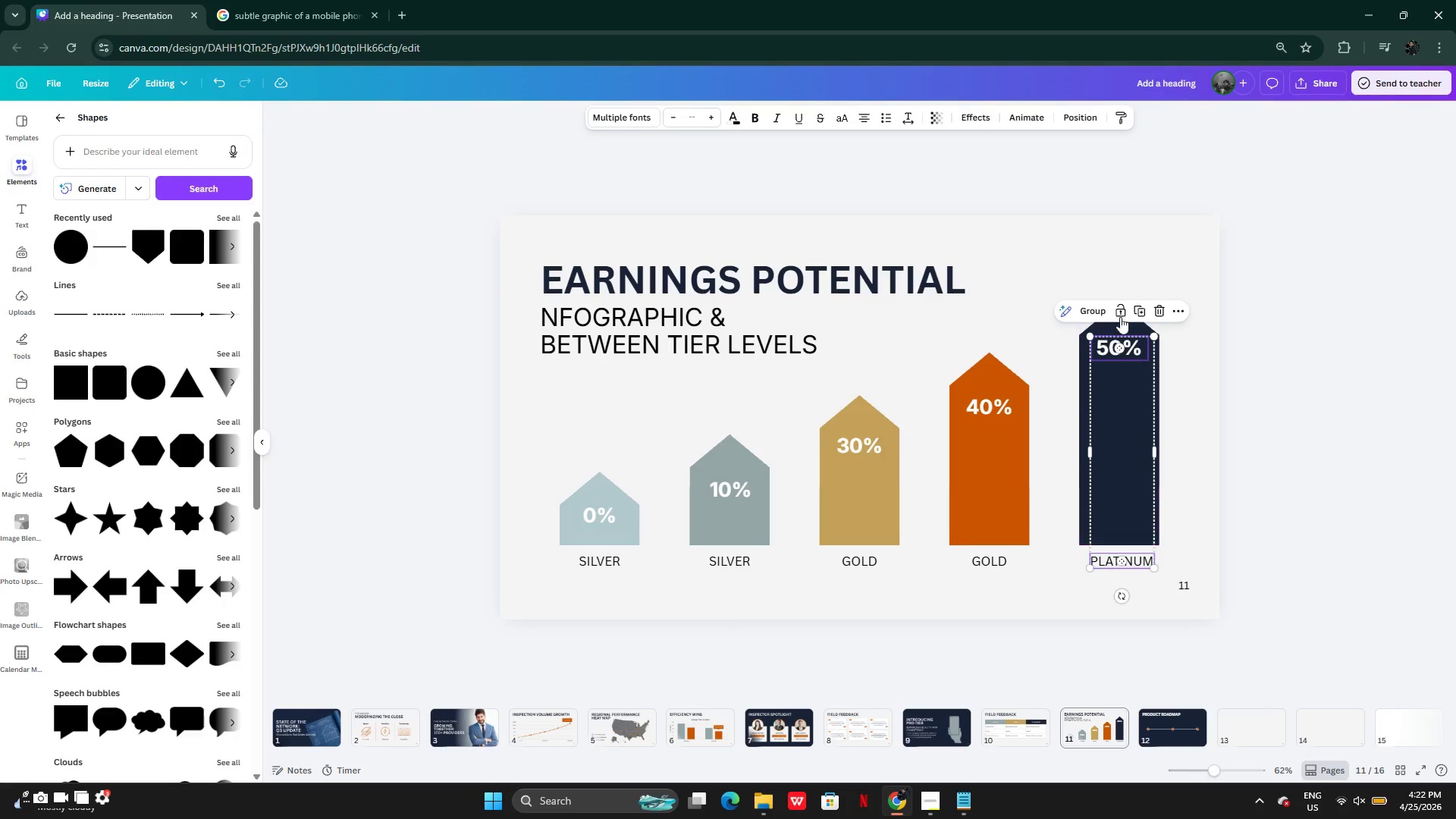 
left_click([1147, 310])
 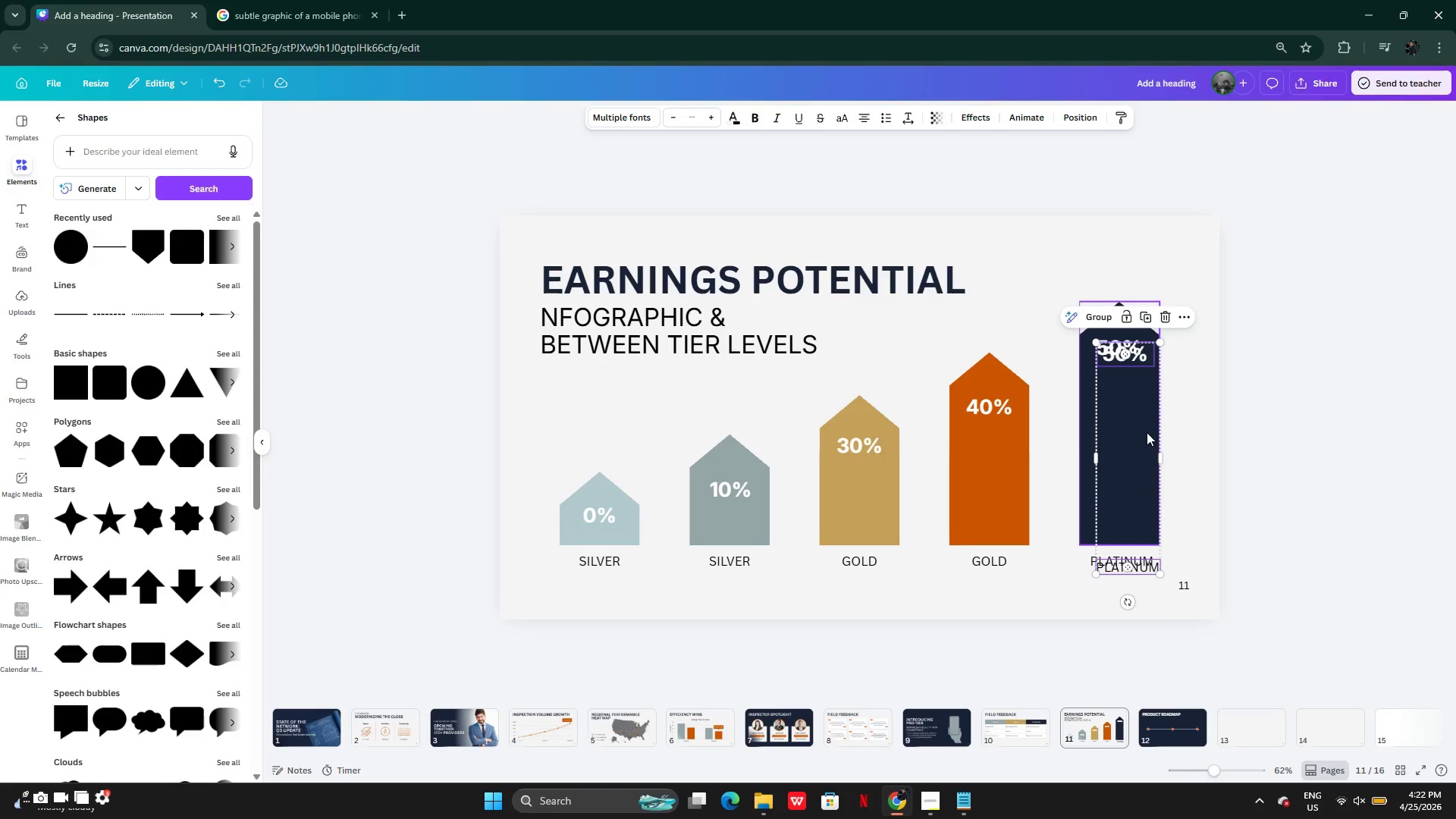 
left_click_drag(start_coordinate=[1142, 441], to_coordinate=[1158, 730])
 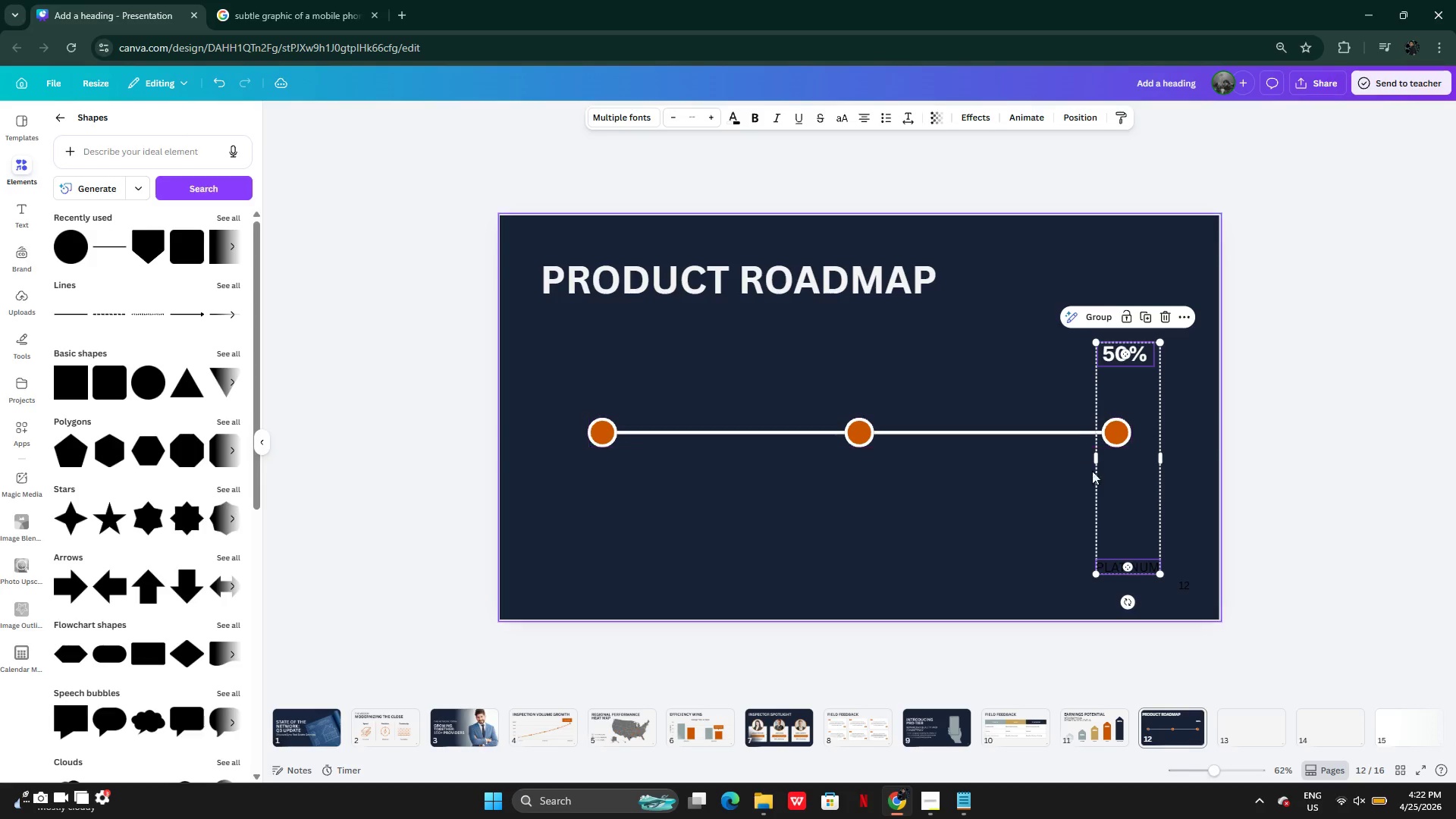 
left_click_drag(start_coordinate=[1131, 497], to_coordinate=[610, 488])
 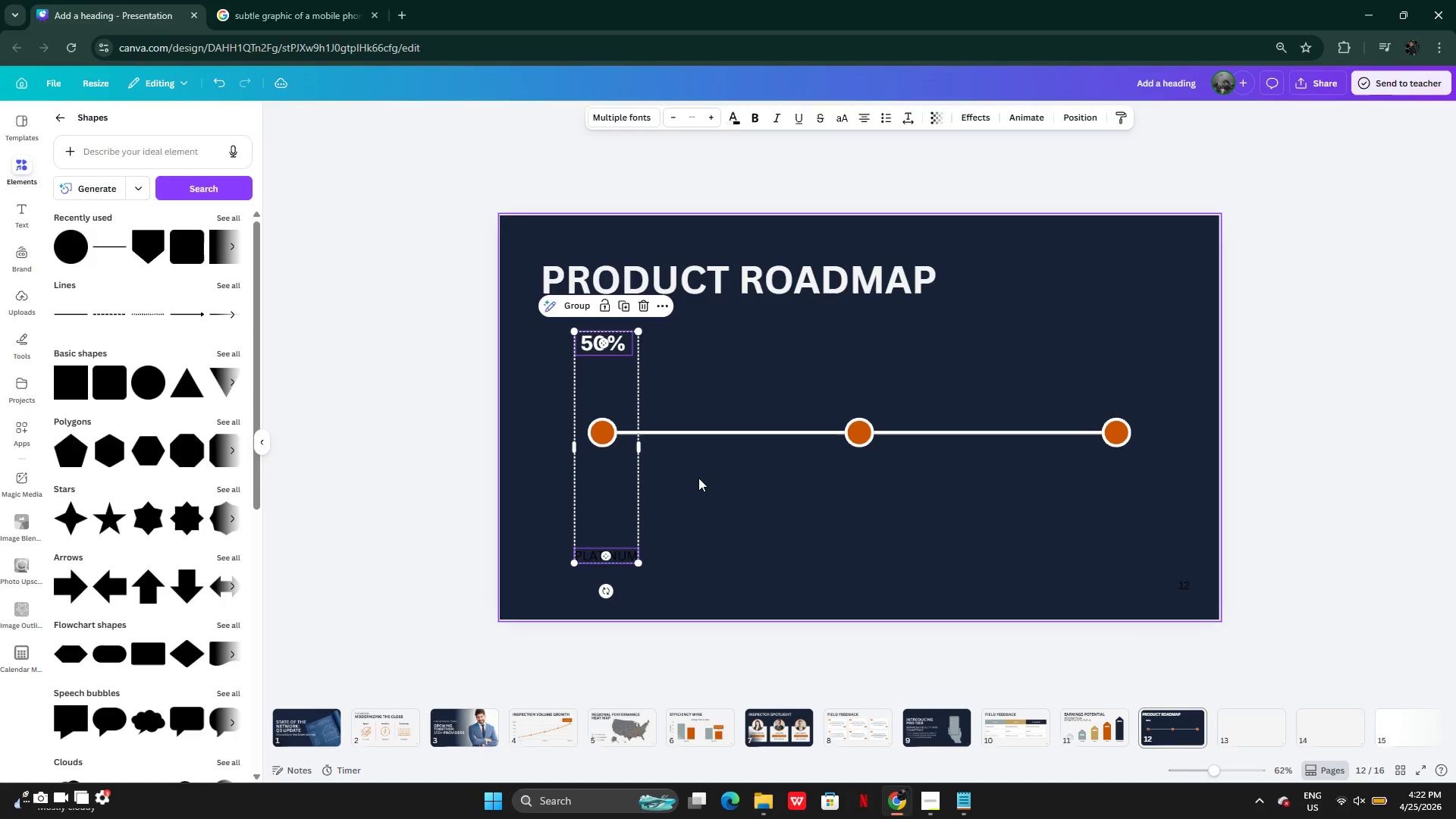 
left_click([698, 478])
 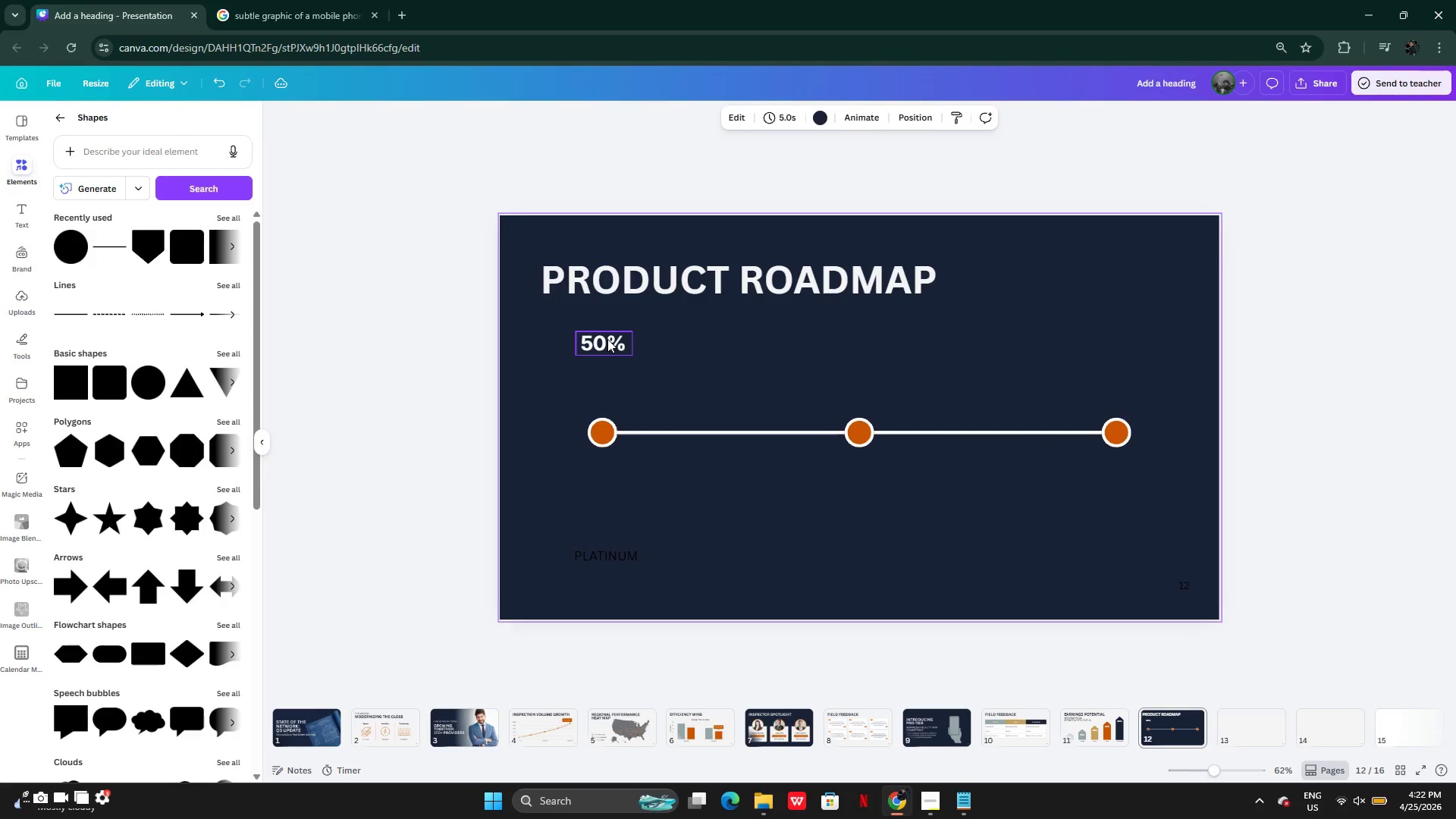 
left_click([607, 339])
 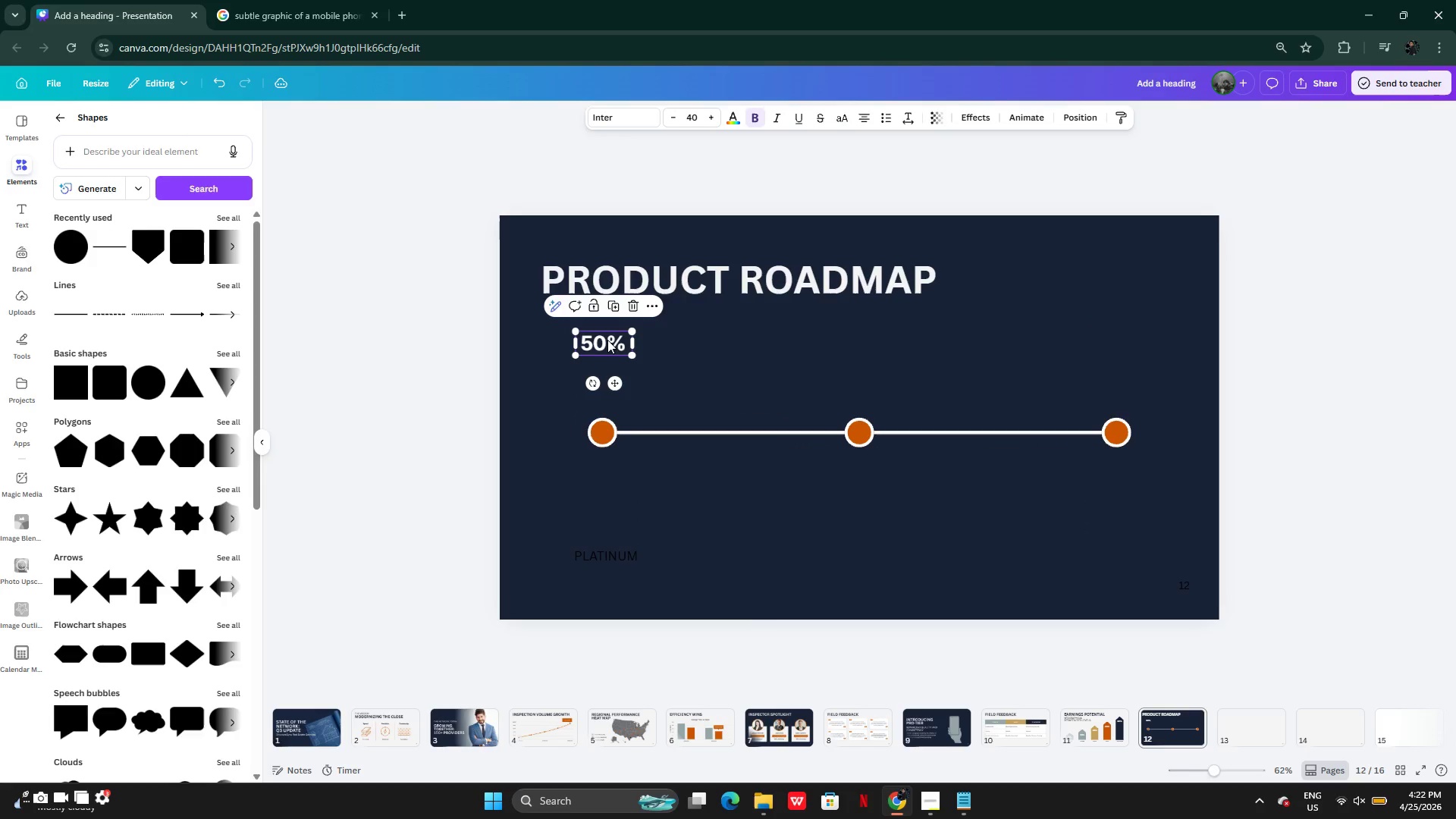 
left_click_drag(start_coordinate=[607, 340], to_coordinate=[610, 388])
 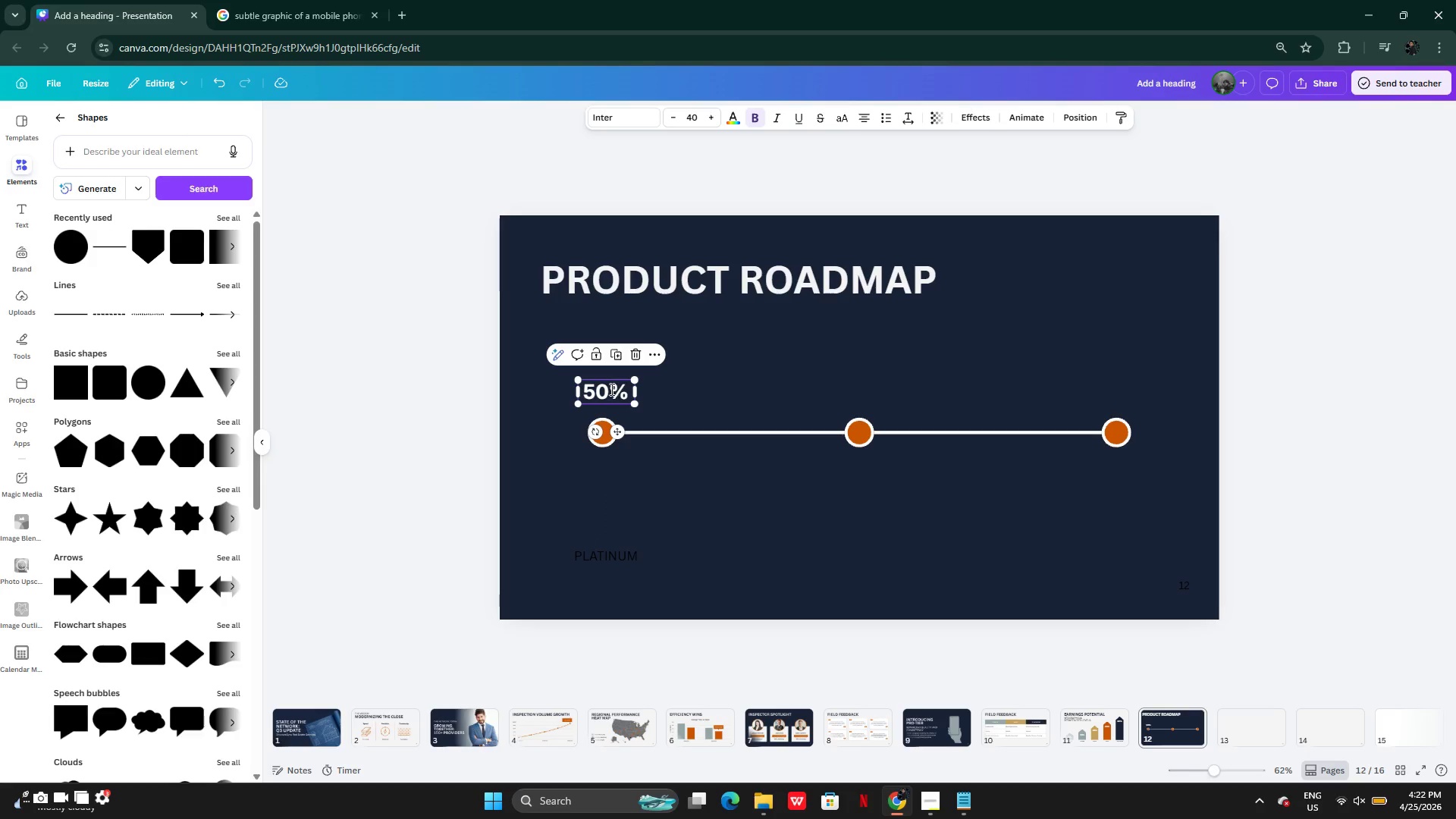 
double_click([610, 389])
 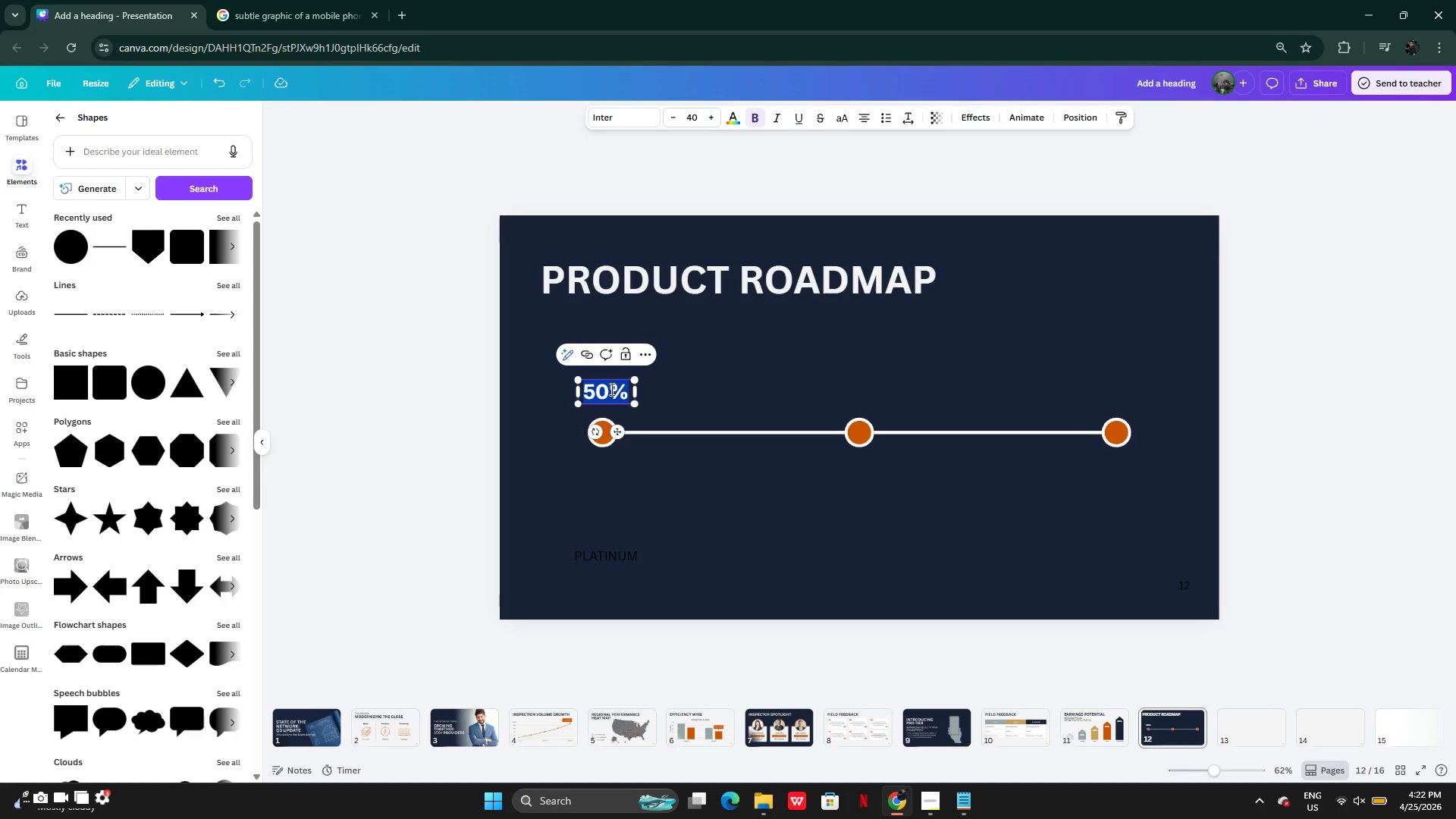 
type(Q1)
 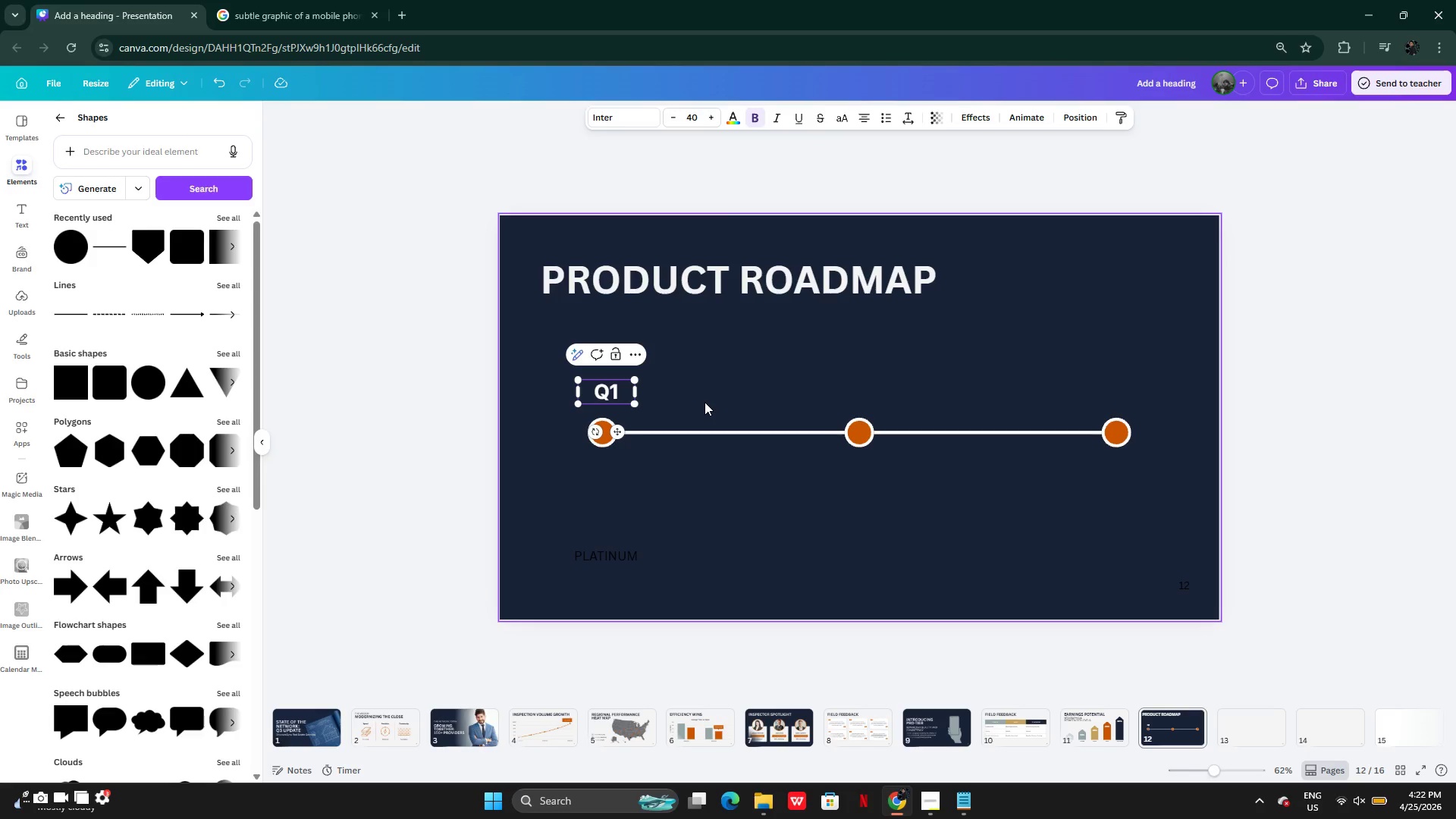 
wait(11.97)
 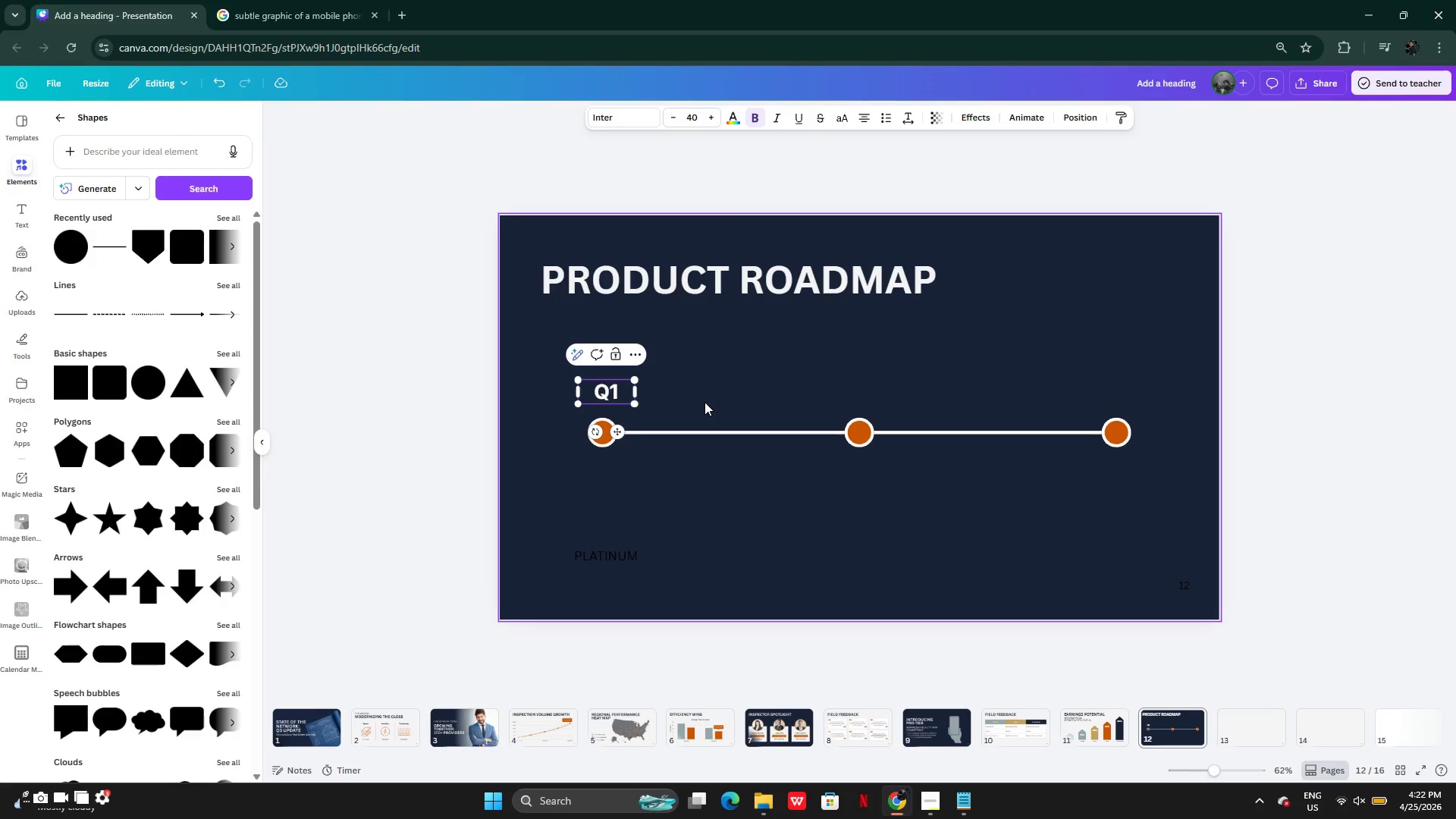 
left_click_drag(start_coordinate=[516, 364], to_coordinate=[480, 358])
 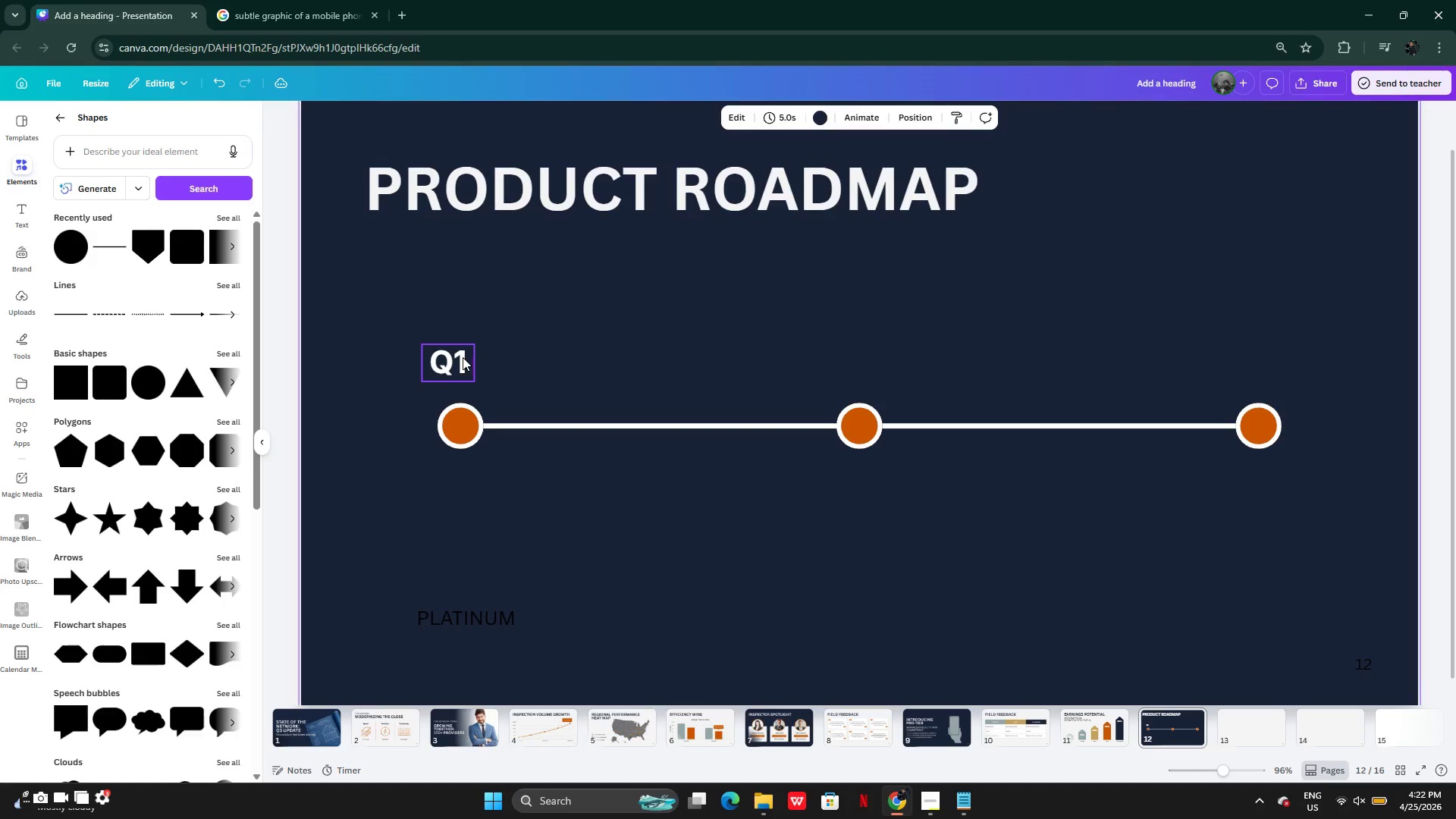 
left_click([460, 358])
 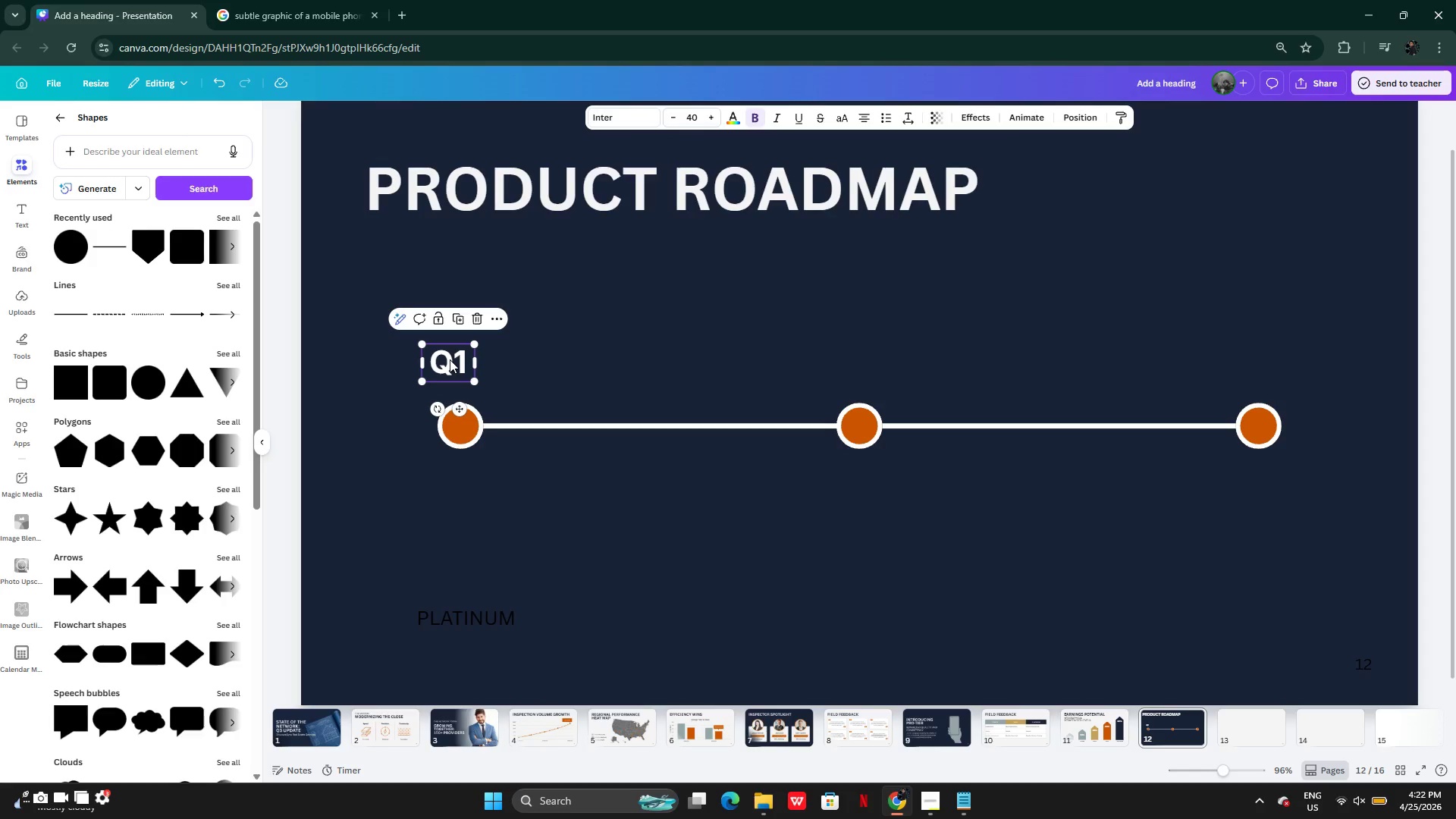 
left_click_drag(start_coordinate=[450, 359], to_coordinate=[463, 356])
 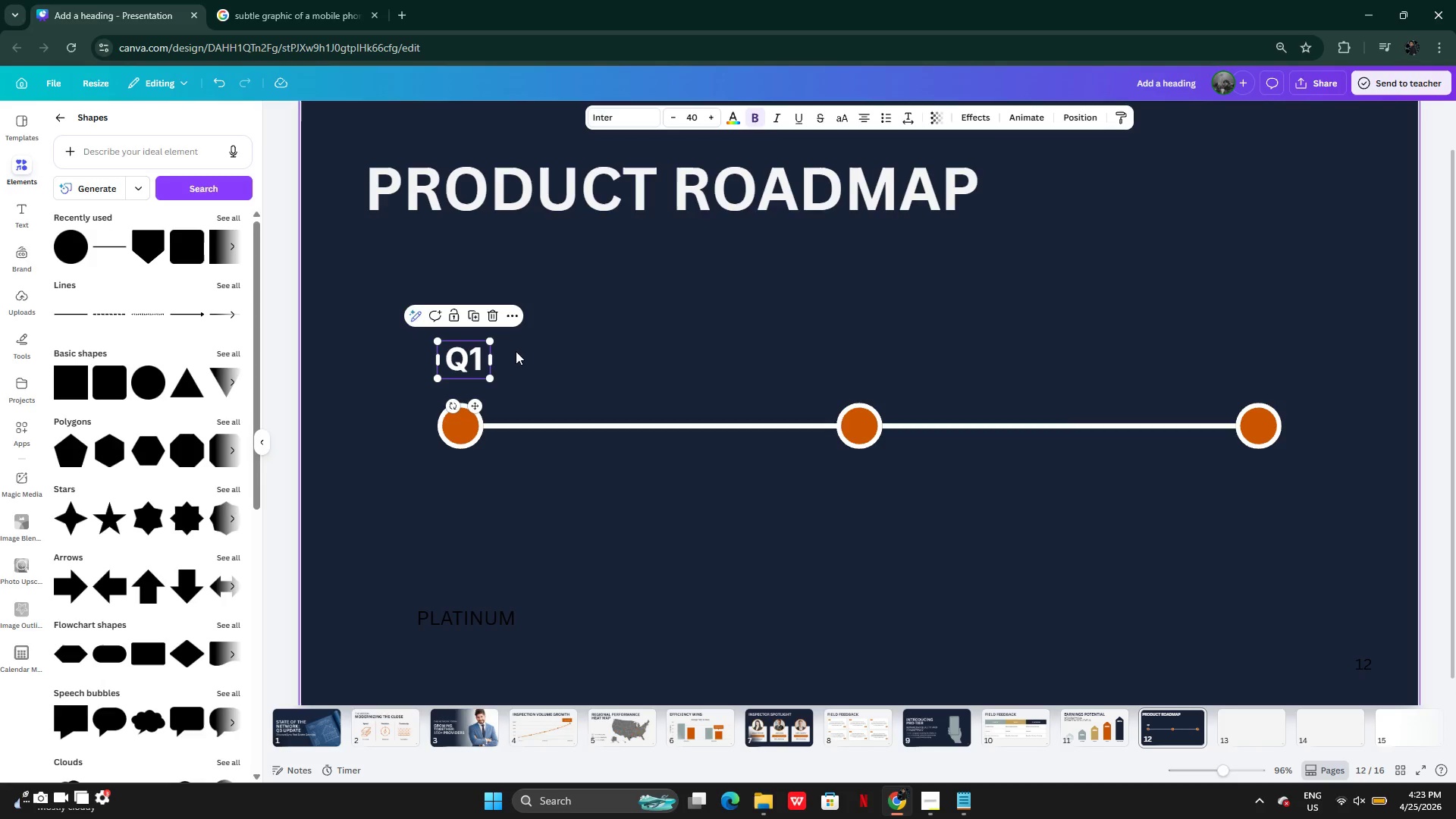 
left_click_drag(start_coordinate=[494, 358], to_coordinate=[485, 356])
 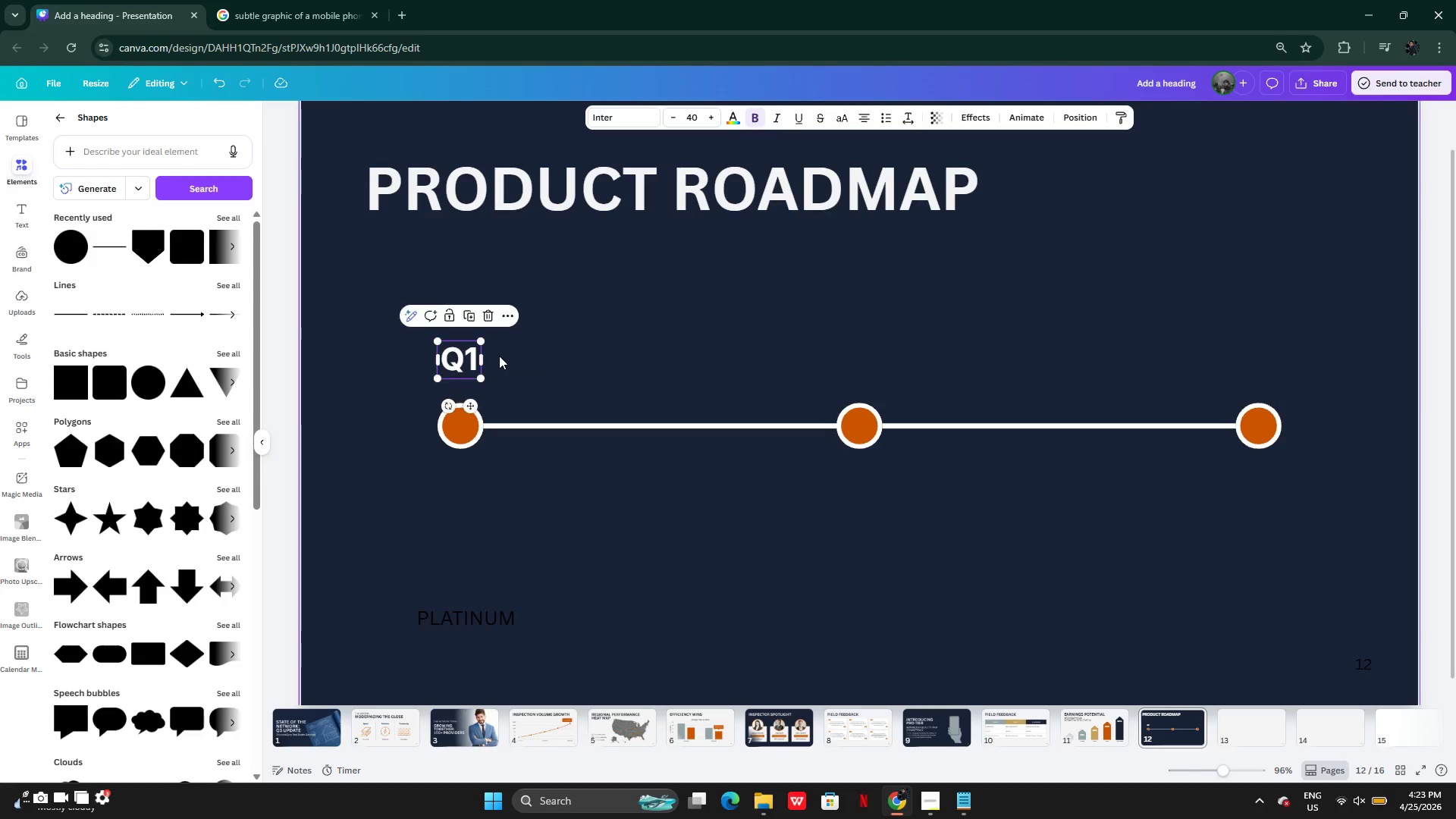 
left_click([499, 356])
 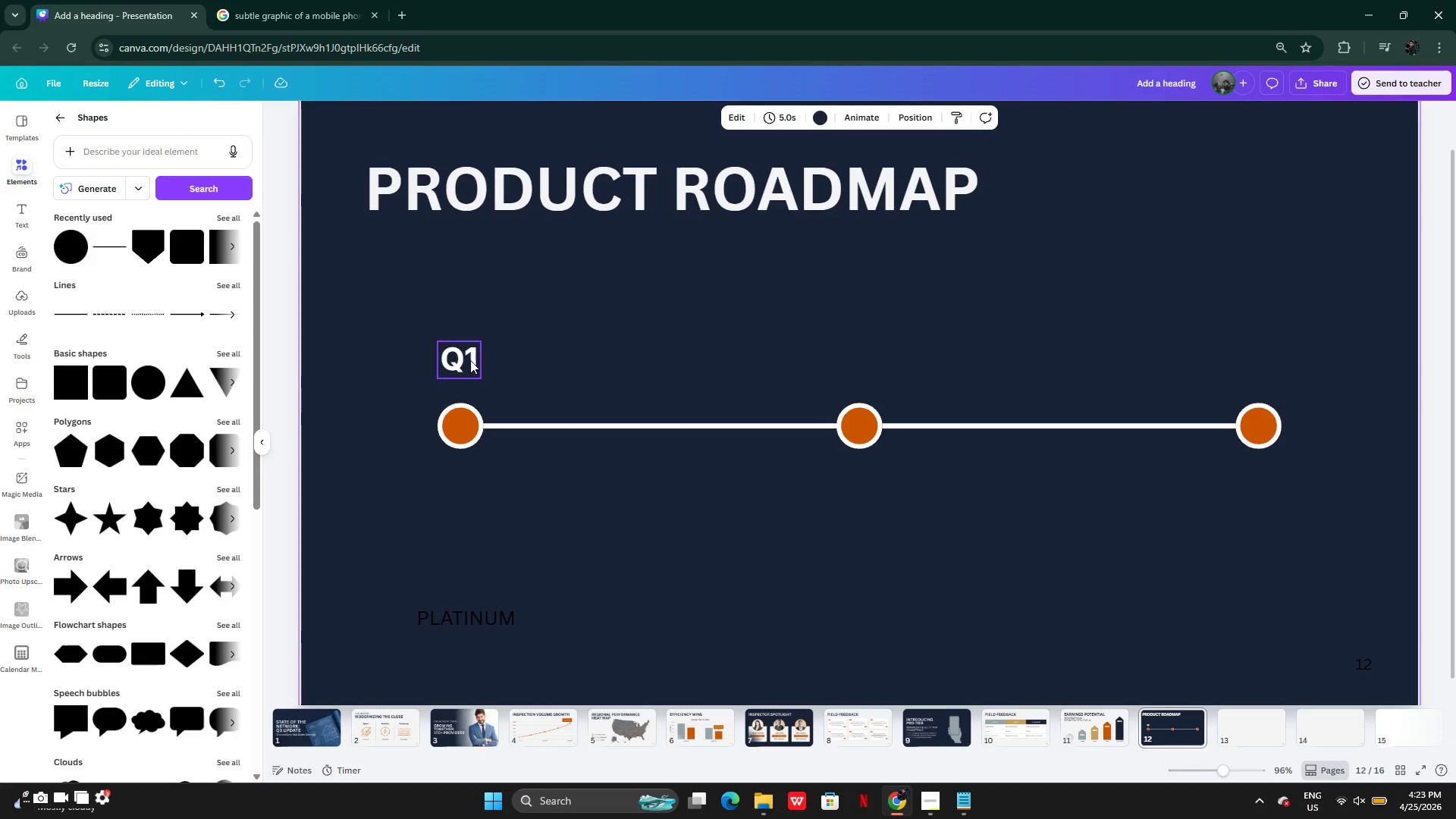 
mouse_move([465, 344])
 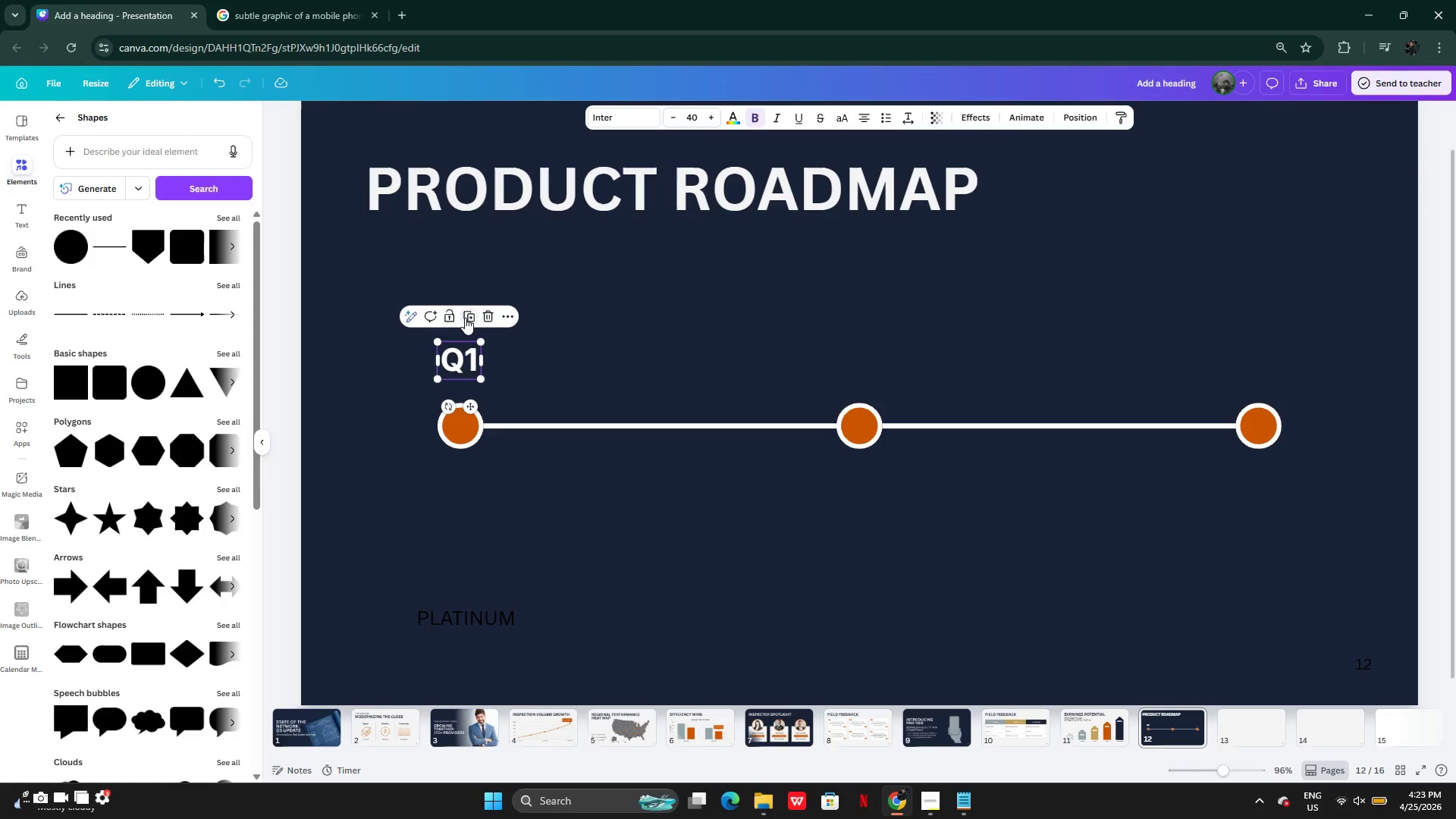 
left_click([465, 317])
 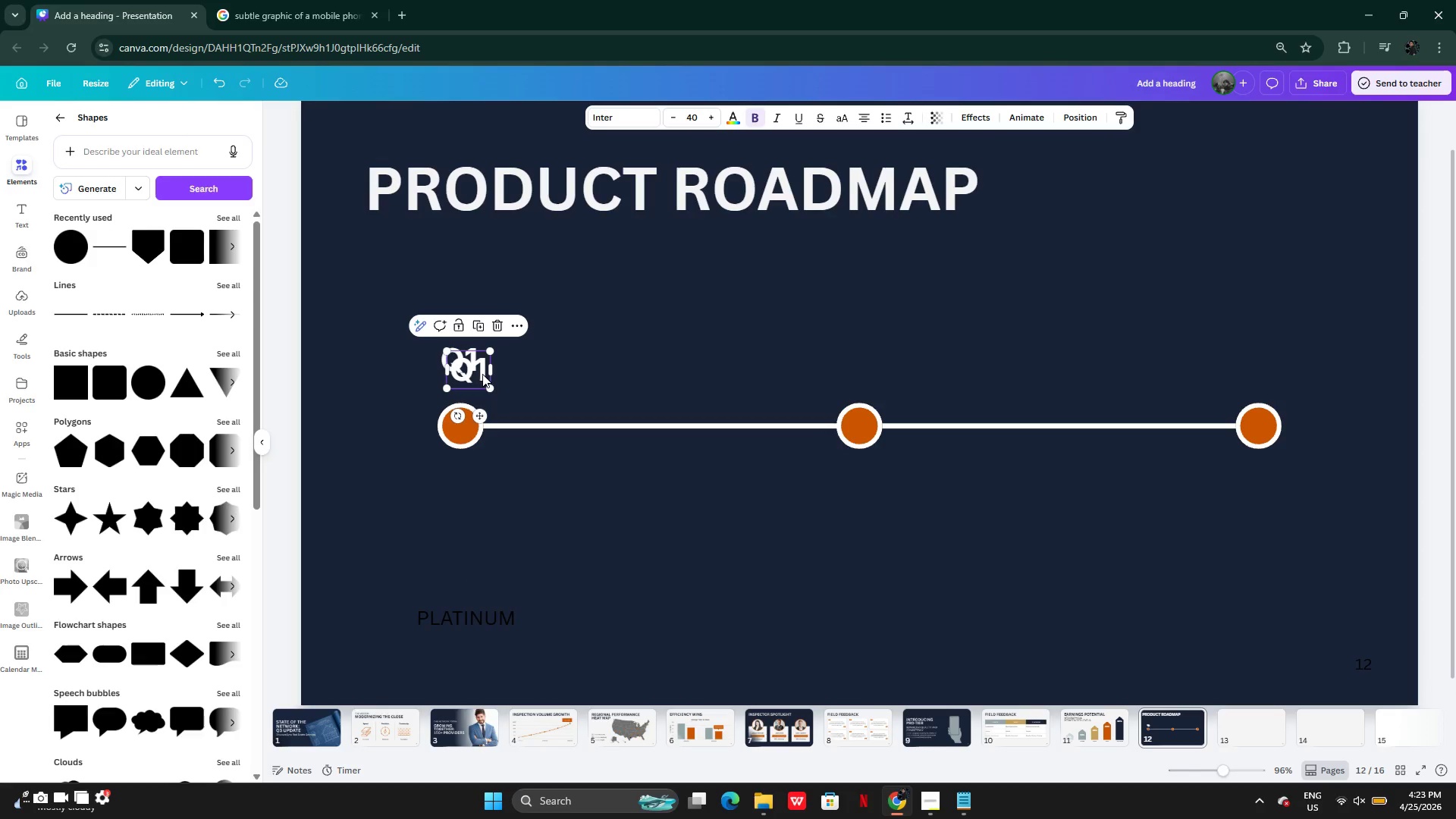 
left_click_drag(start_coordinate=[480, 374], to_coordinate=[872, 360])
 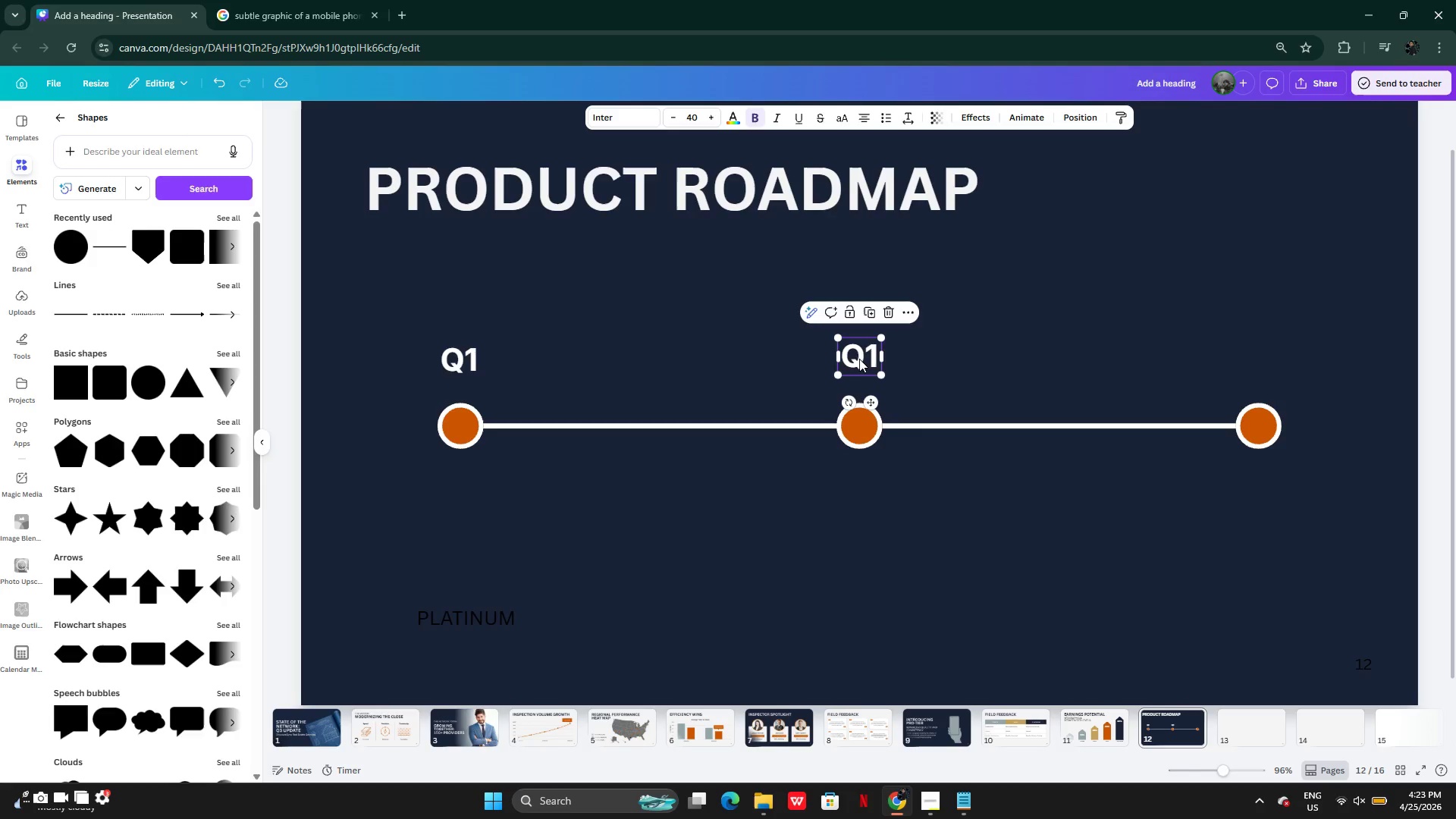 
left_click_drag(start_coordinate=[859, 359], to_coordinate=[858, 366])
 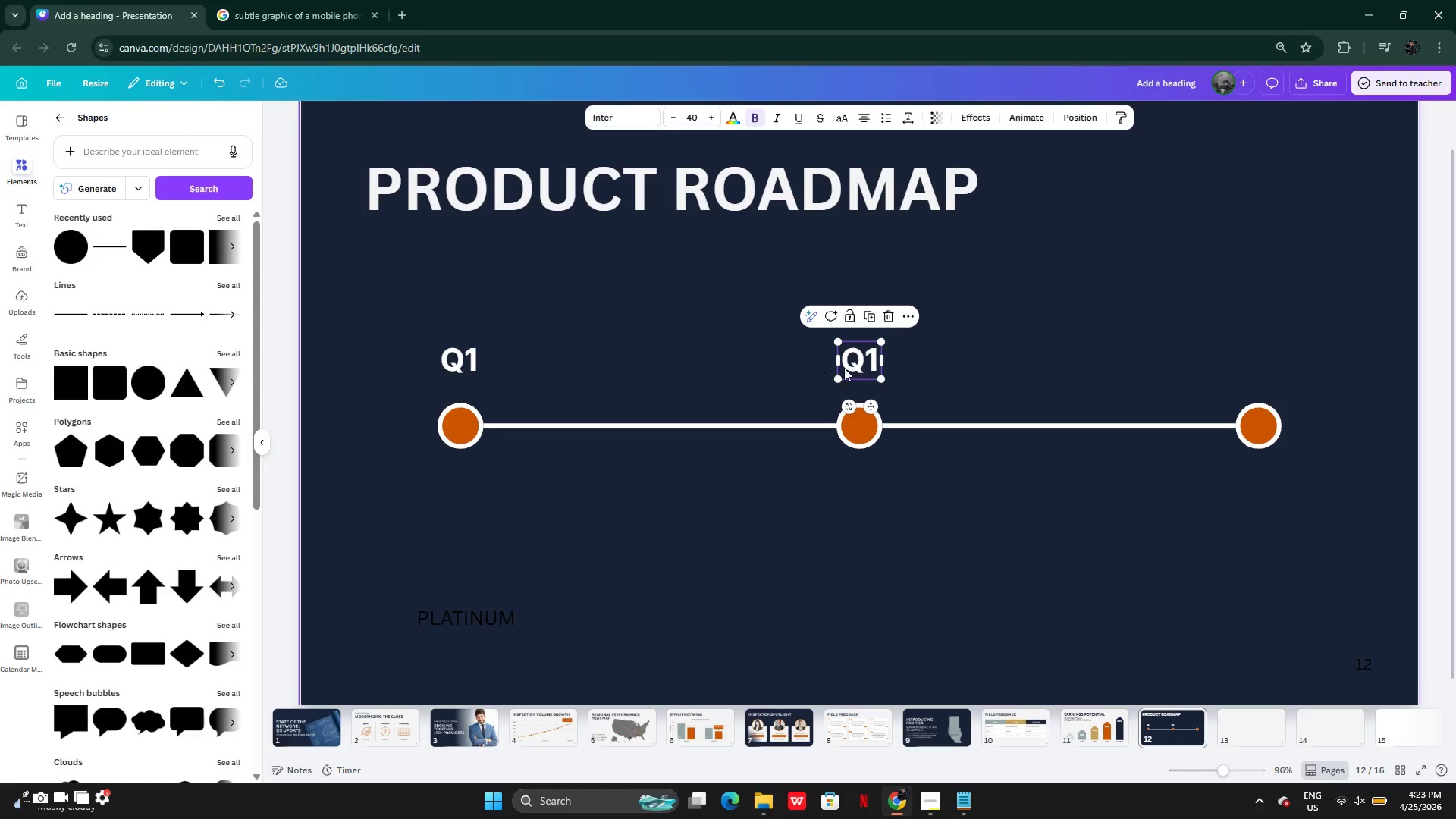 
left_click([869, 375])
 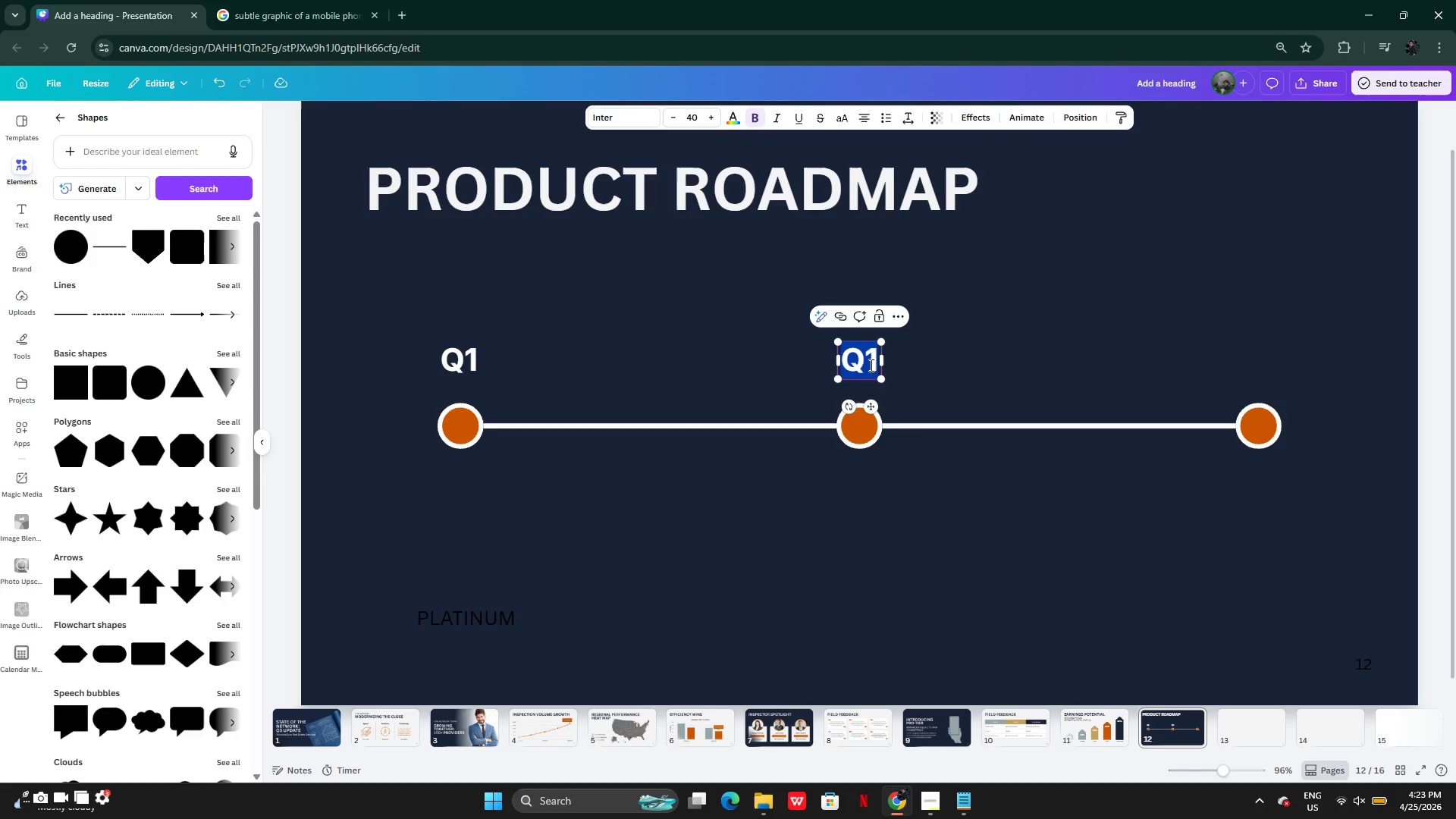 
left_click([870, 365])
 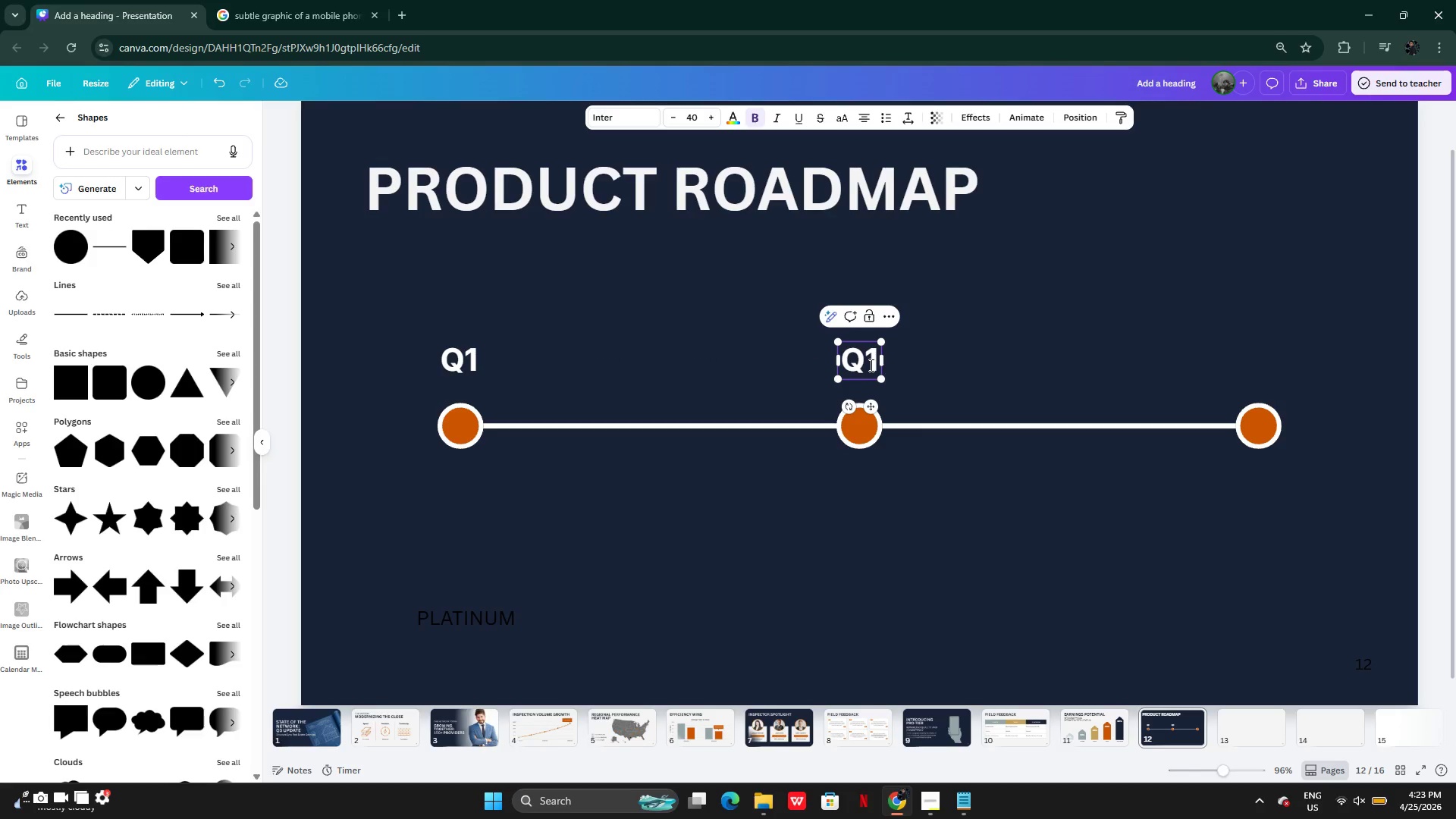 
key(ArrowRight)
 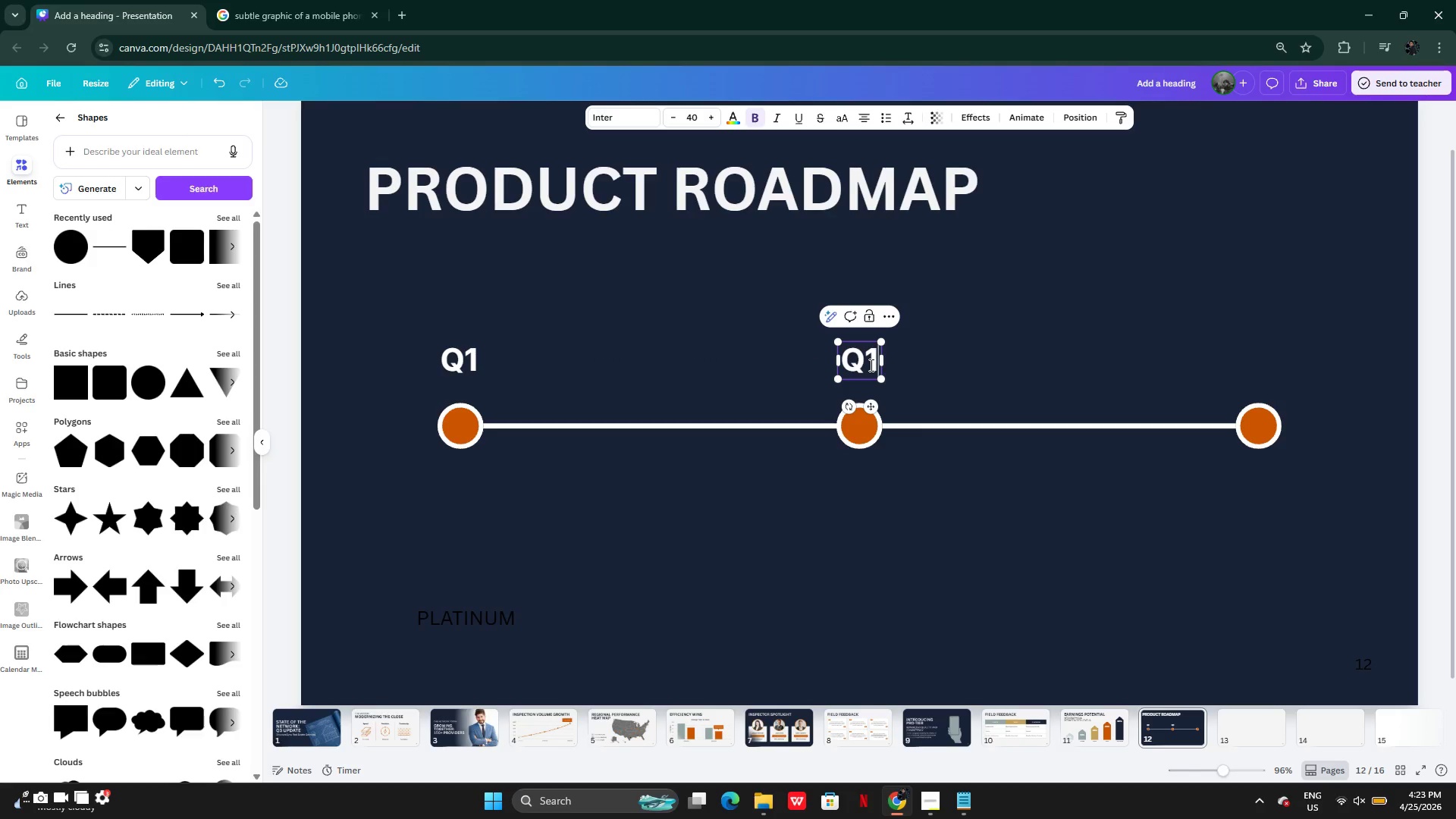 
key(Backspace)
 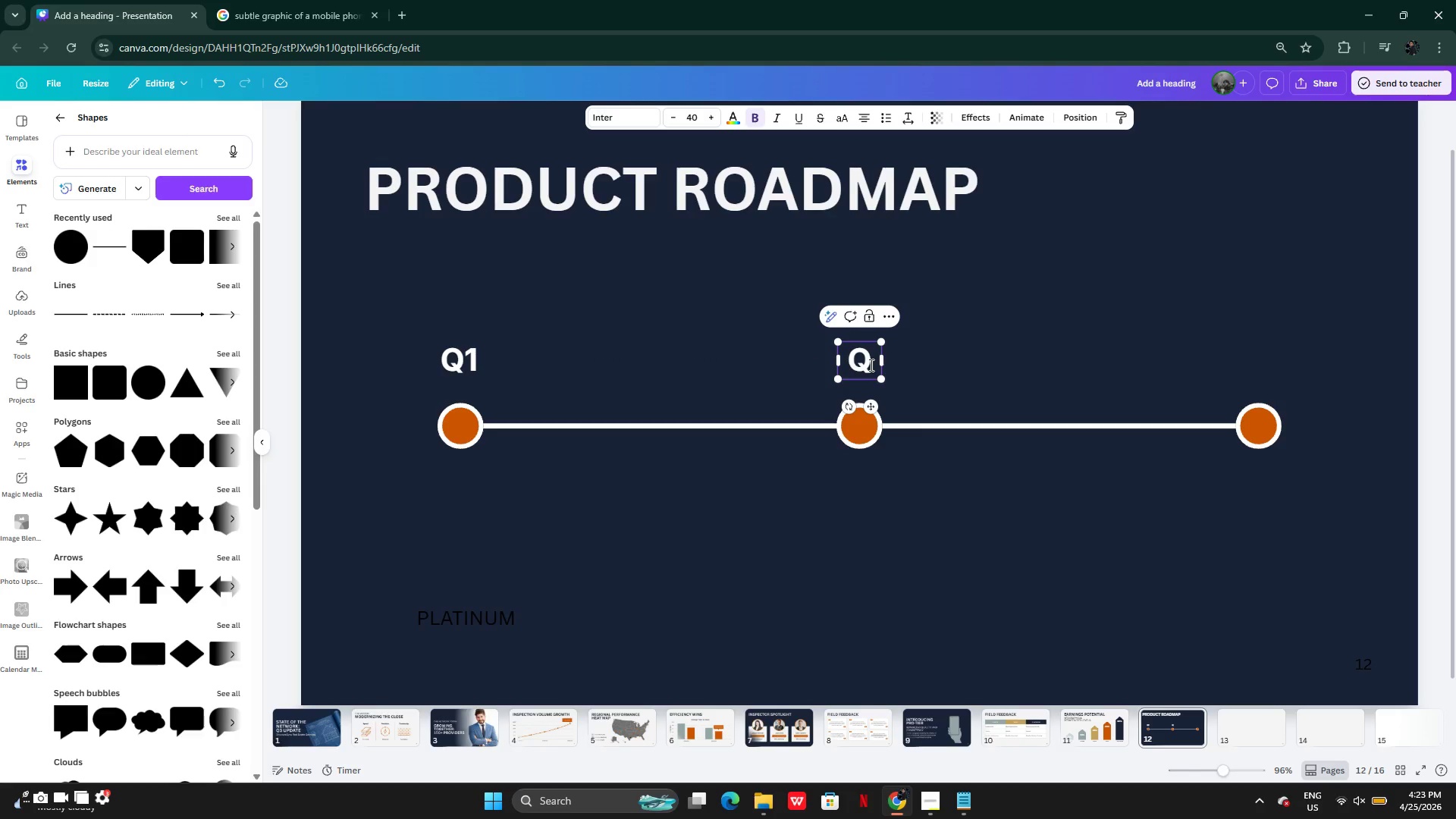 
key(2)
 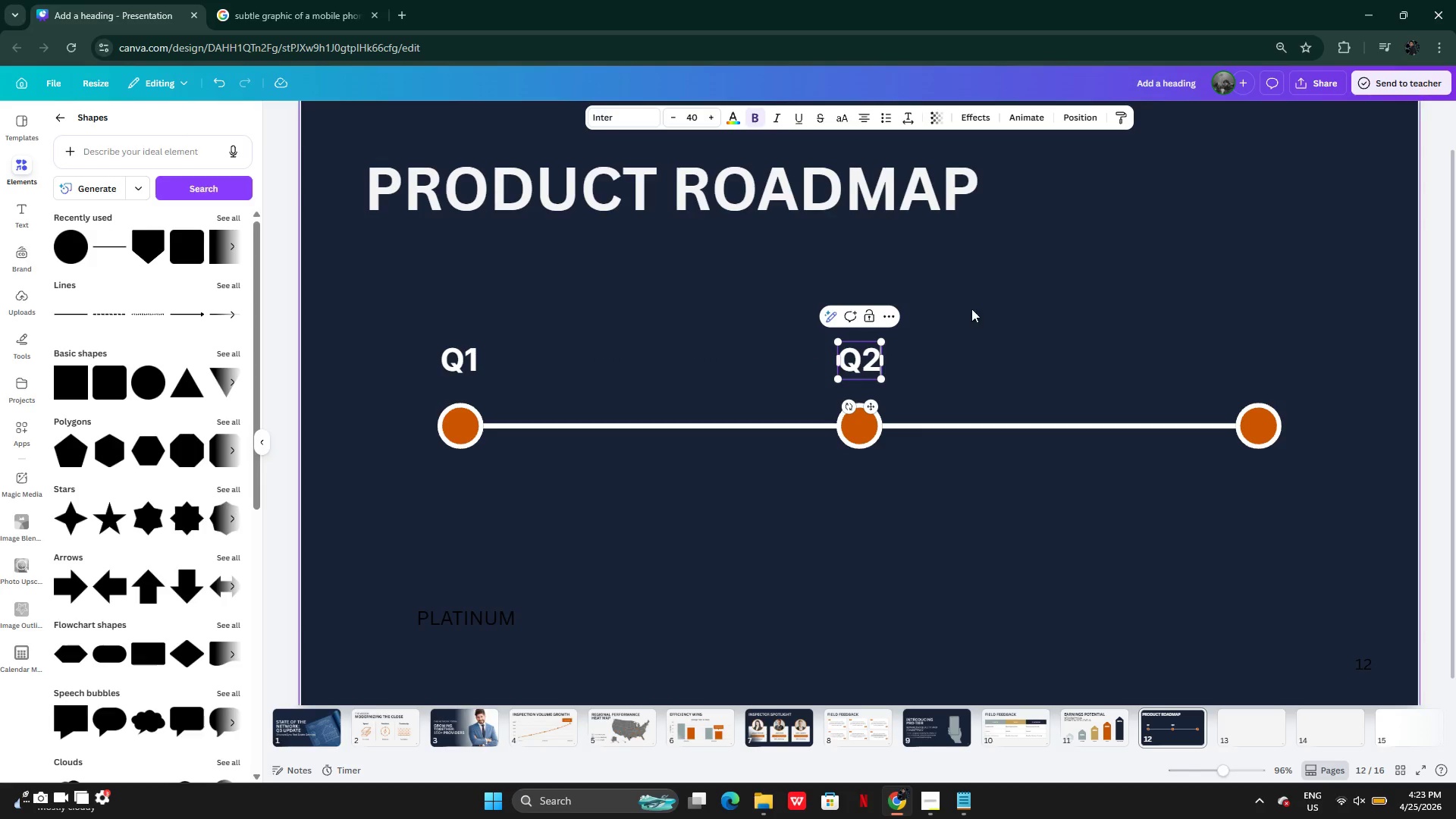 
left_click([987, 313])
 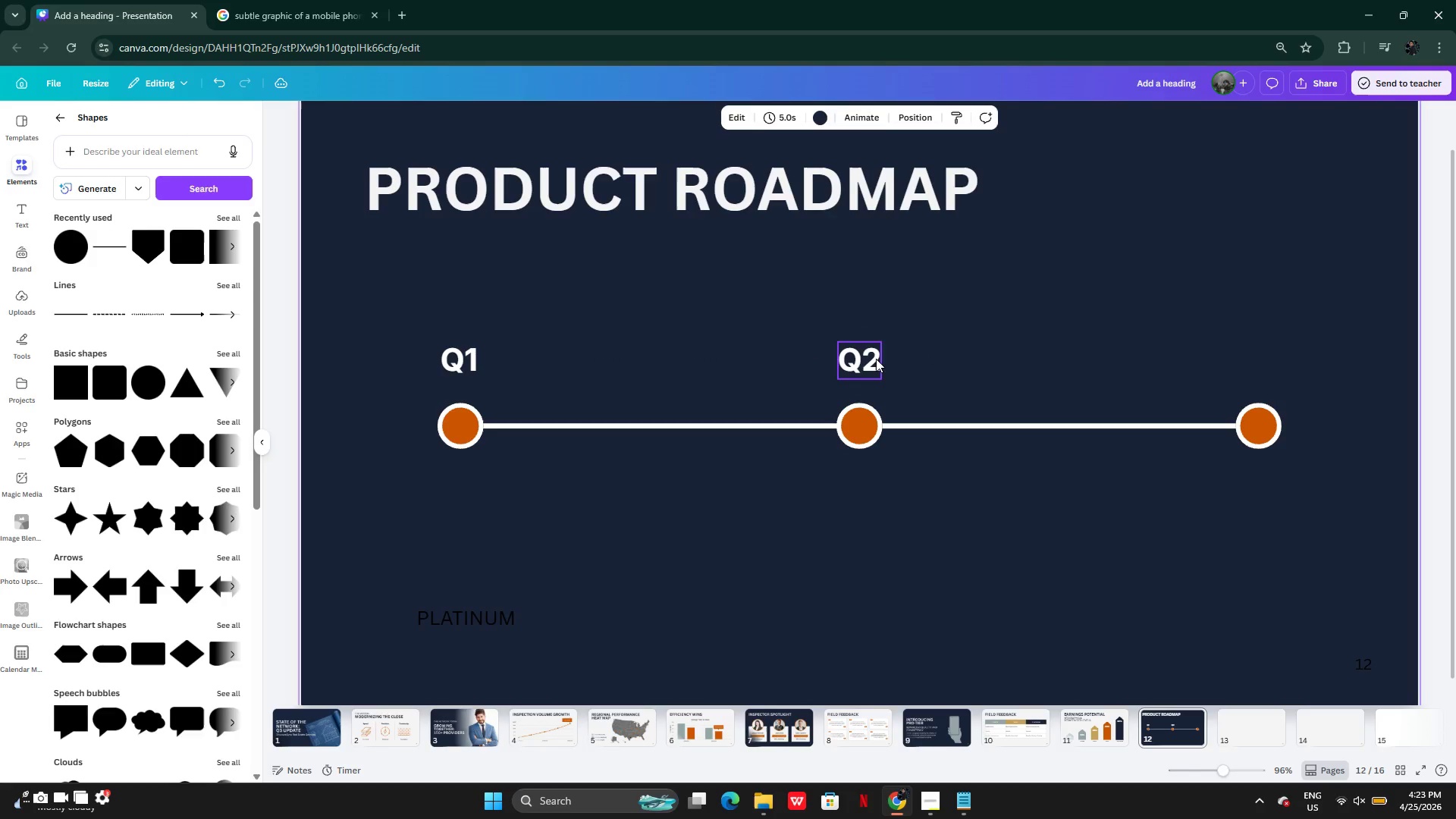 
key(Alt+AltLeft)
 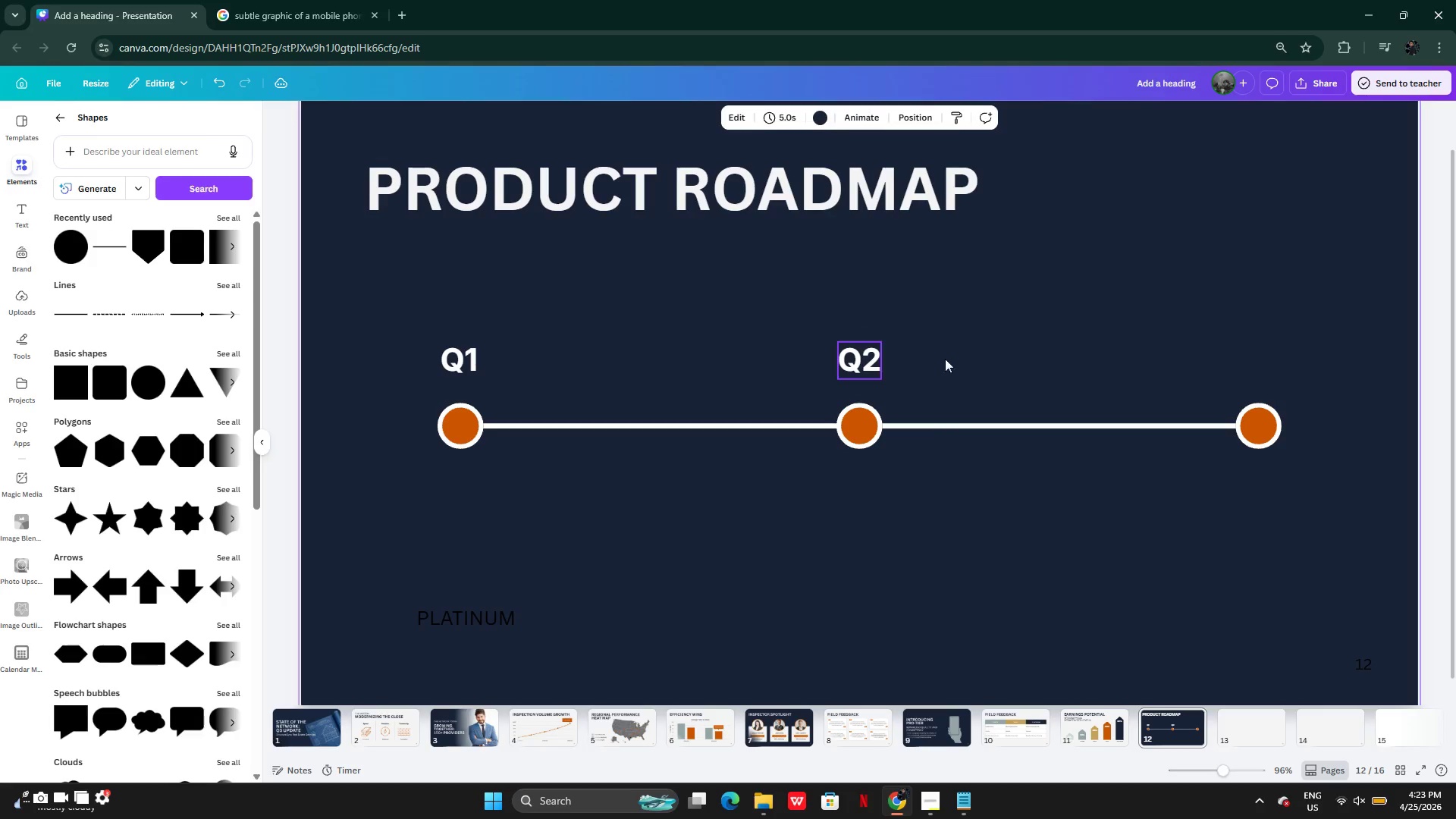 
left_click_drag(start_coordinate=[871, 359], to_coordinate=[1075, 355])
 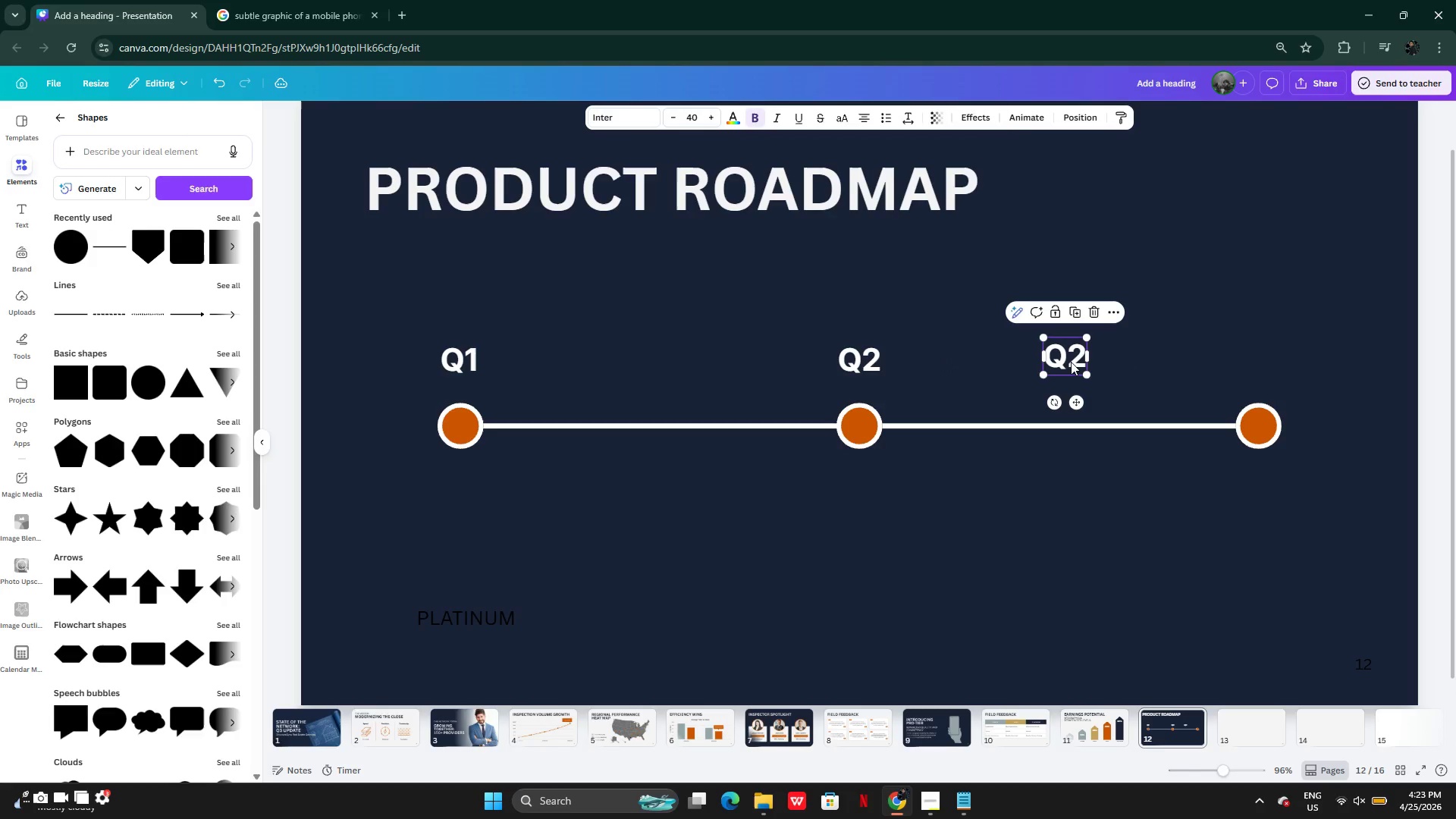 
left_click_drag(start_coordinate=[1073, 356], to_coordinate=[1269, 362])
 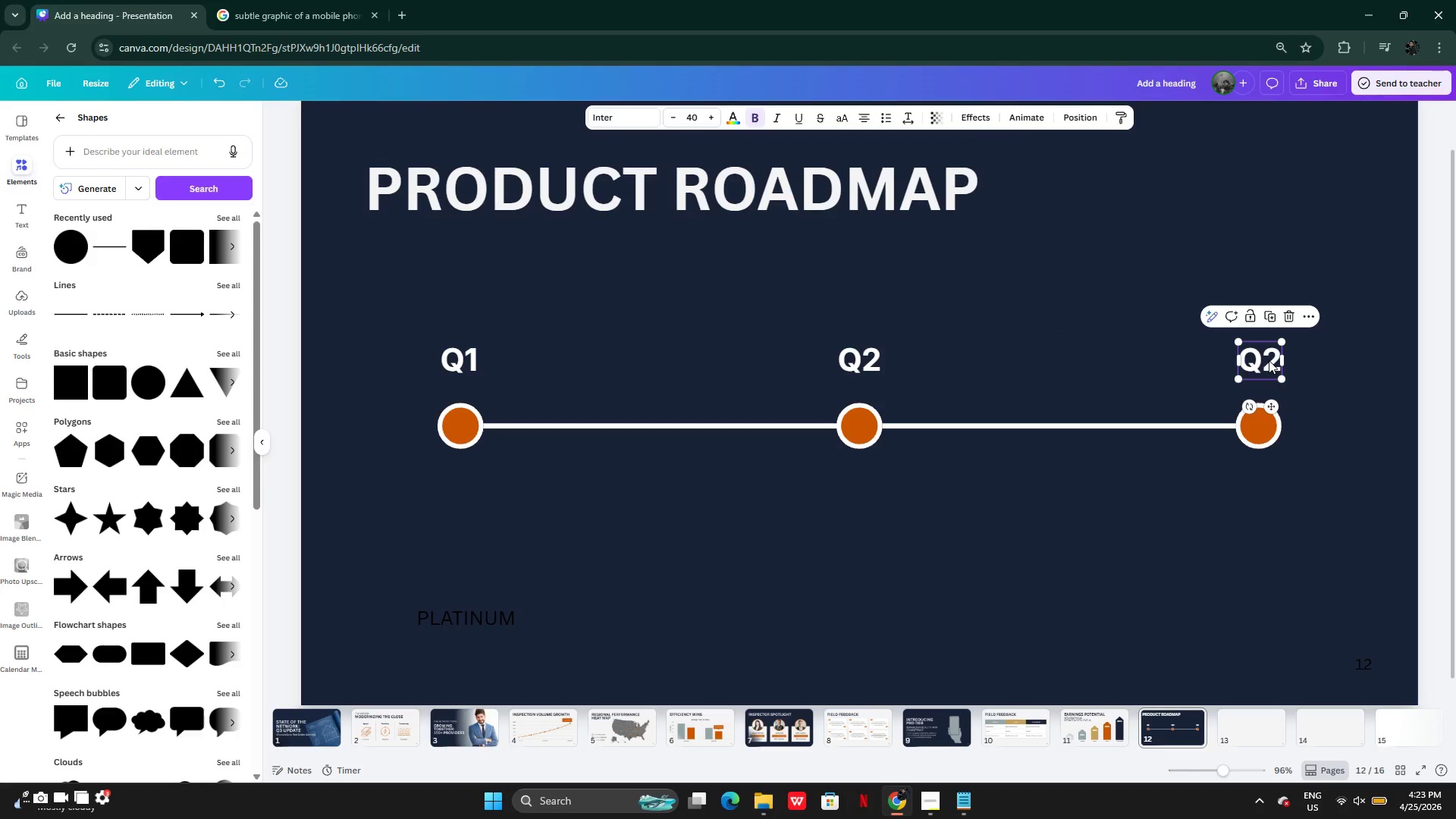 
left_click([1269, 360])
 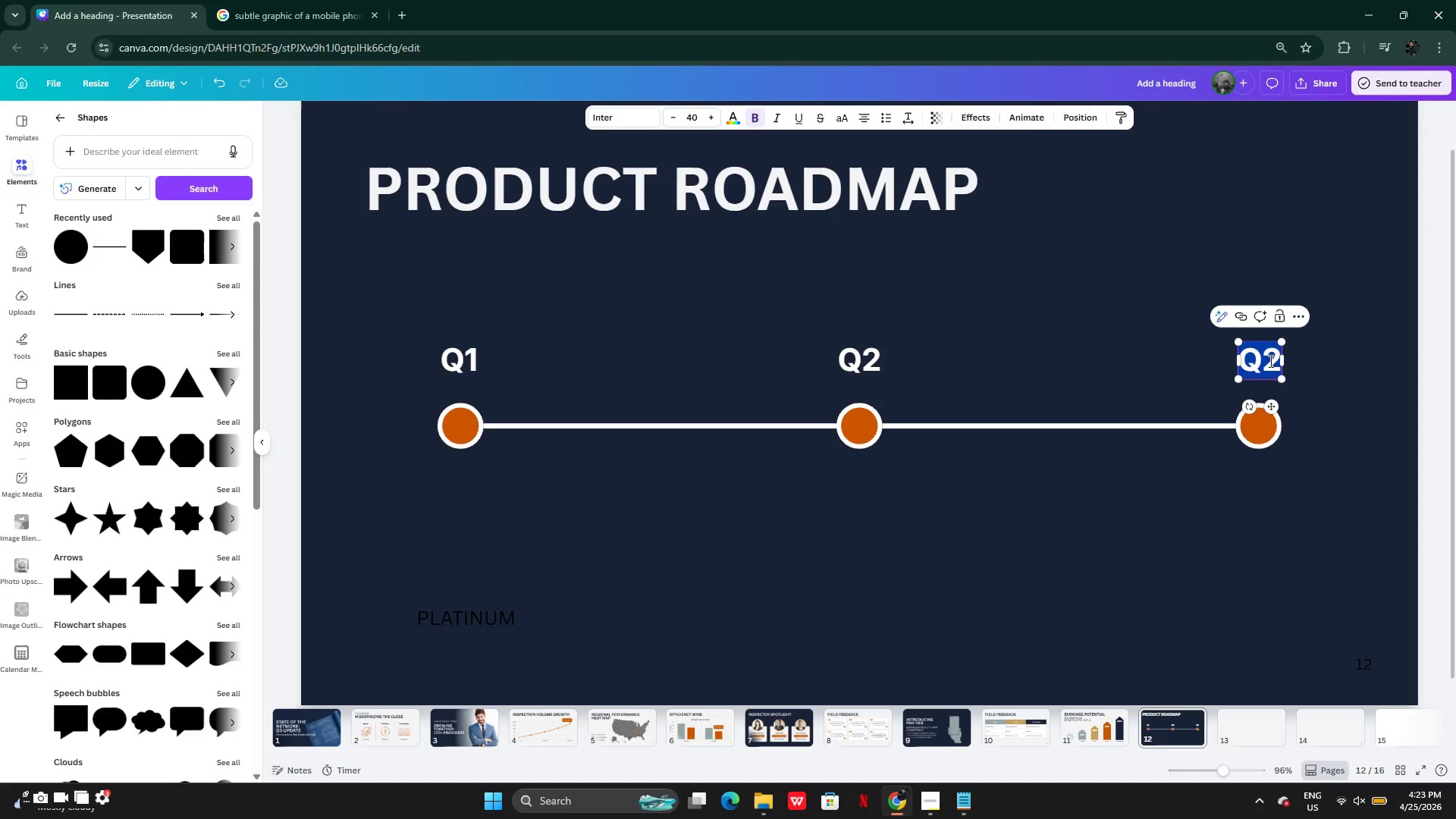 
left_click([1269, 361])
 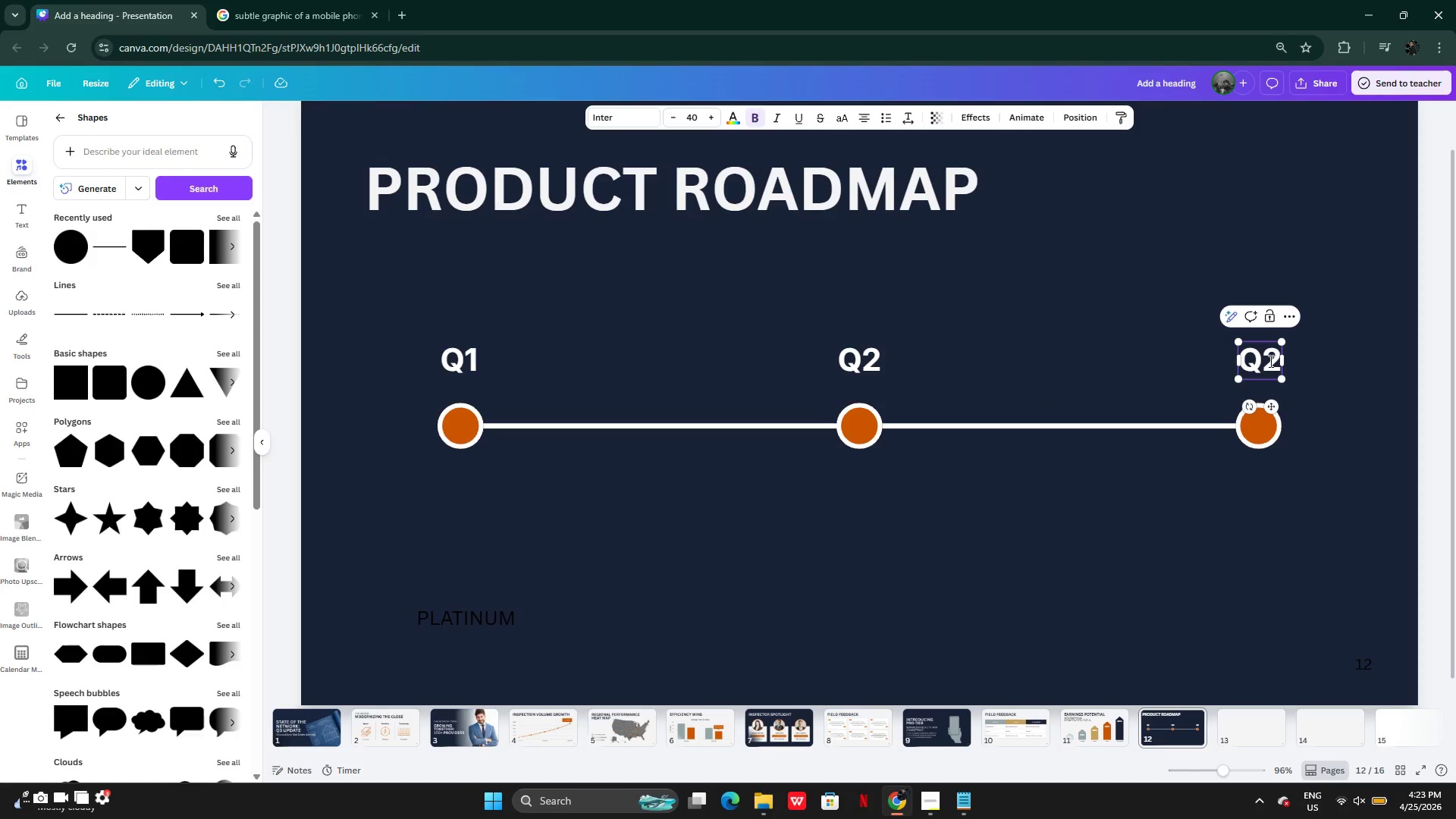 
key(ArrowRight)
 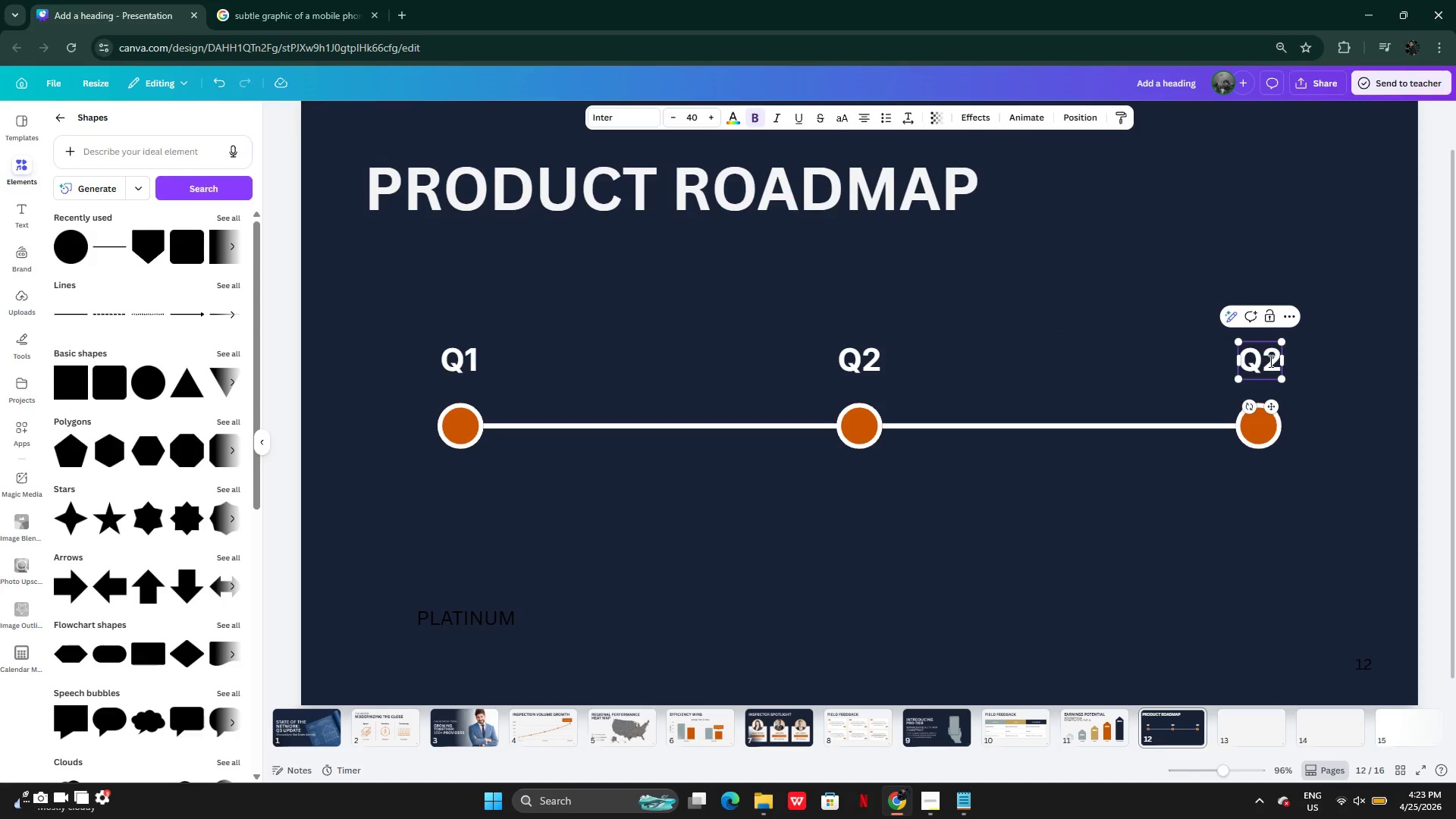 
key(Backspace)
 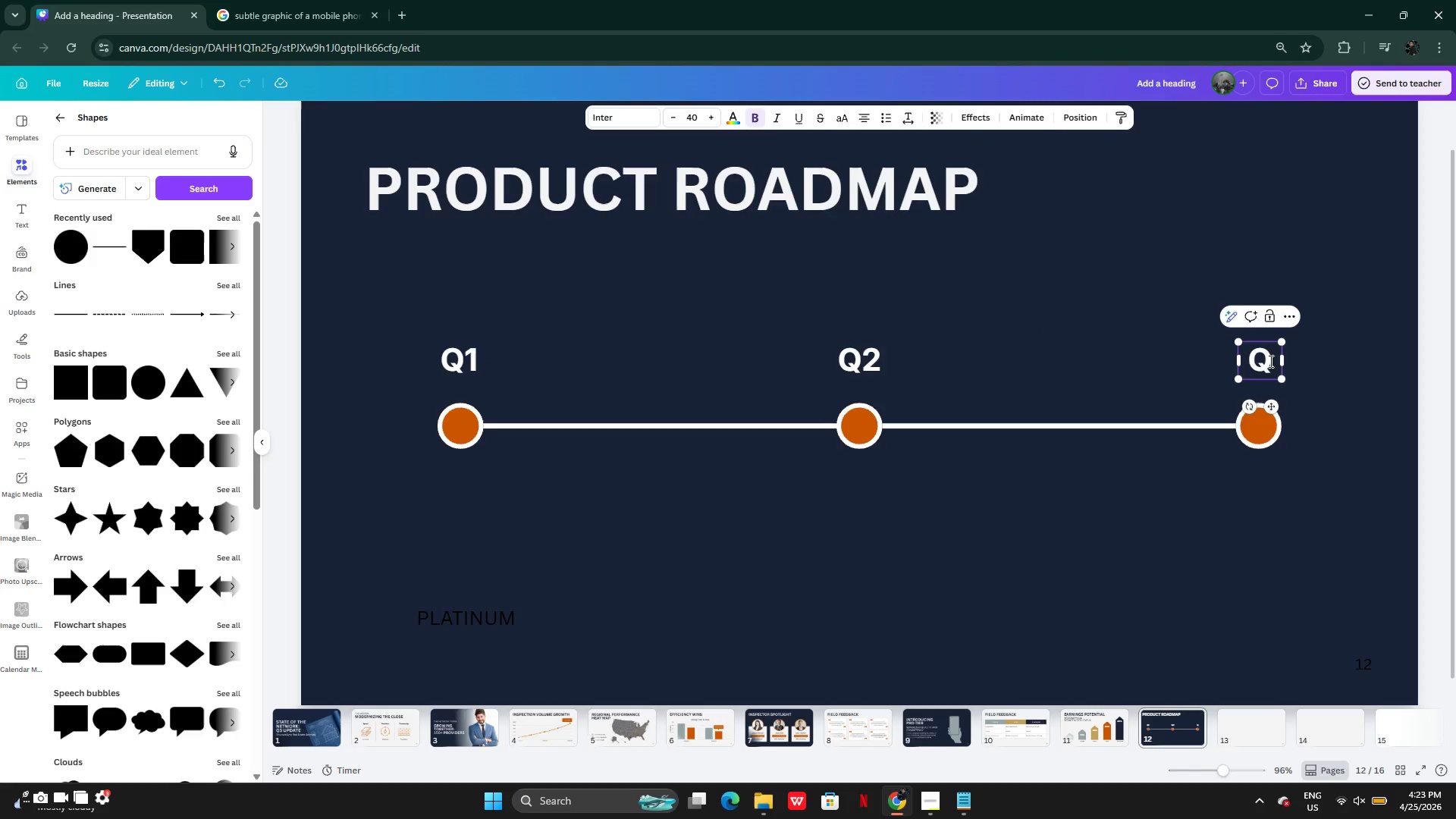 
key(3)
 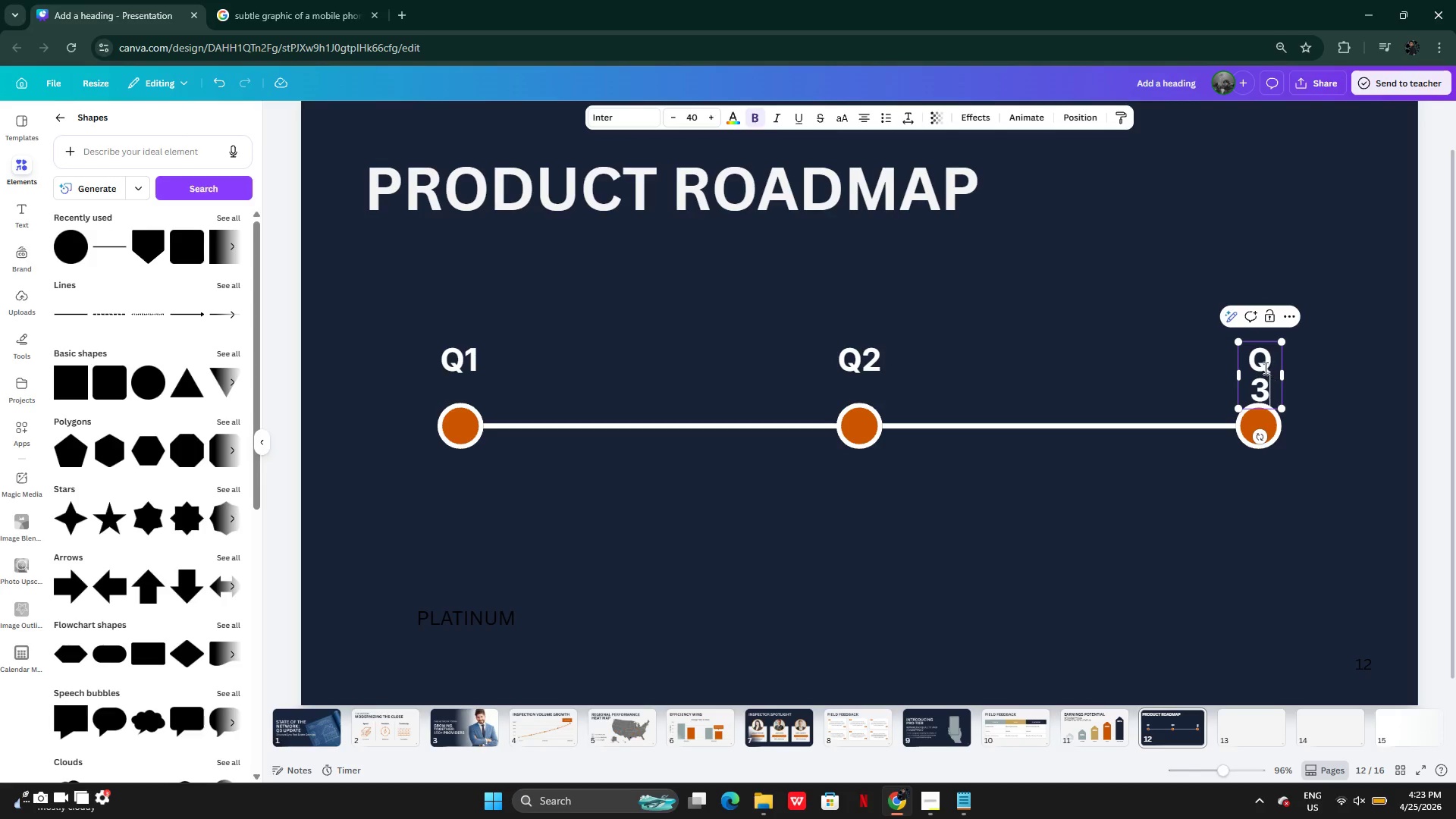 
left_click([1255, 362])
 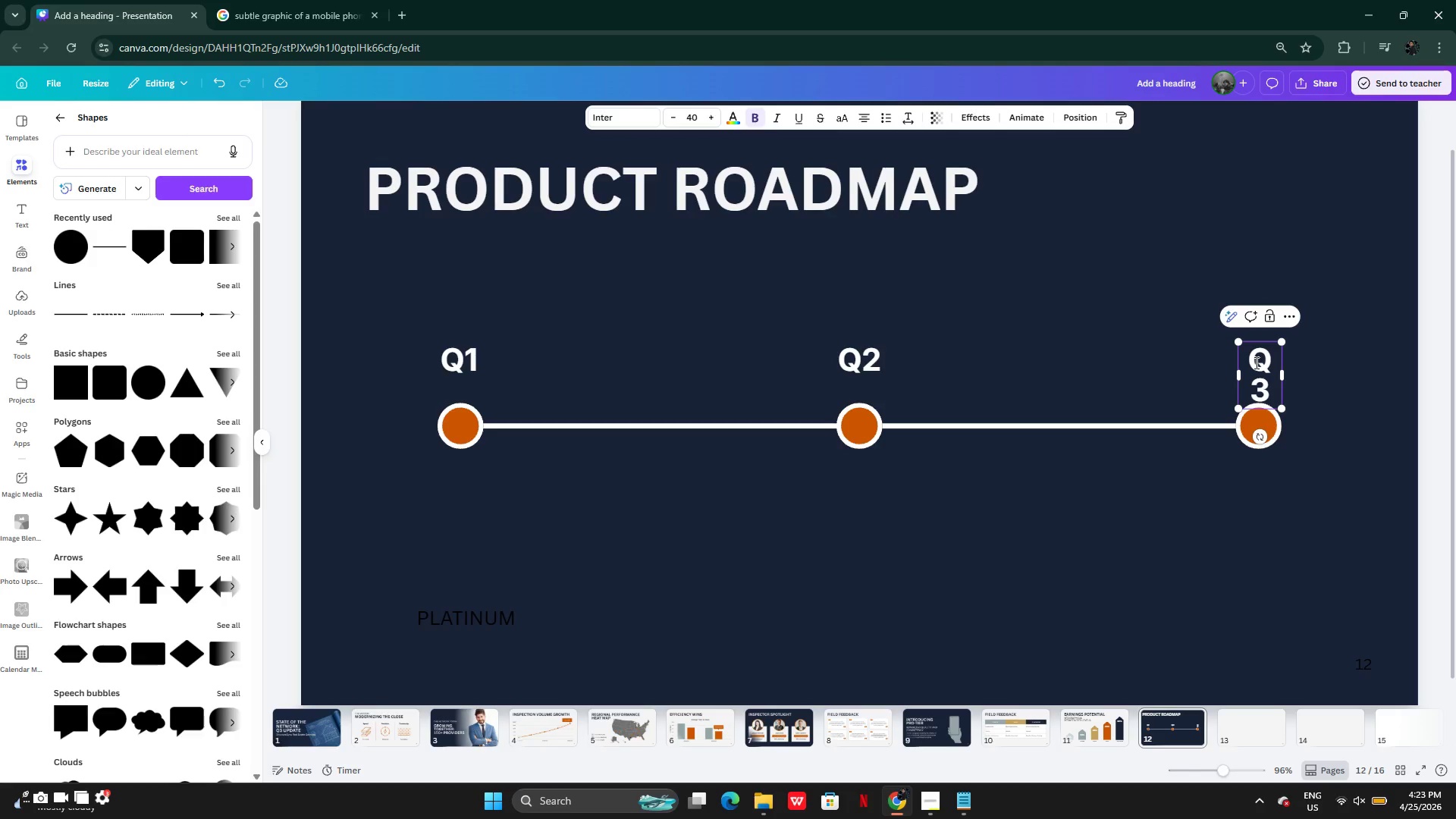 
key(Backspace)
 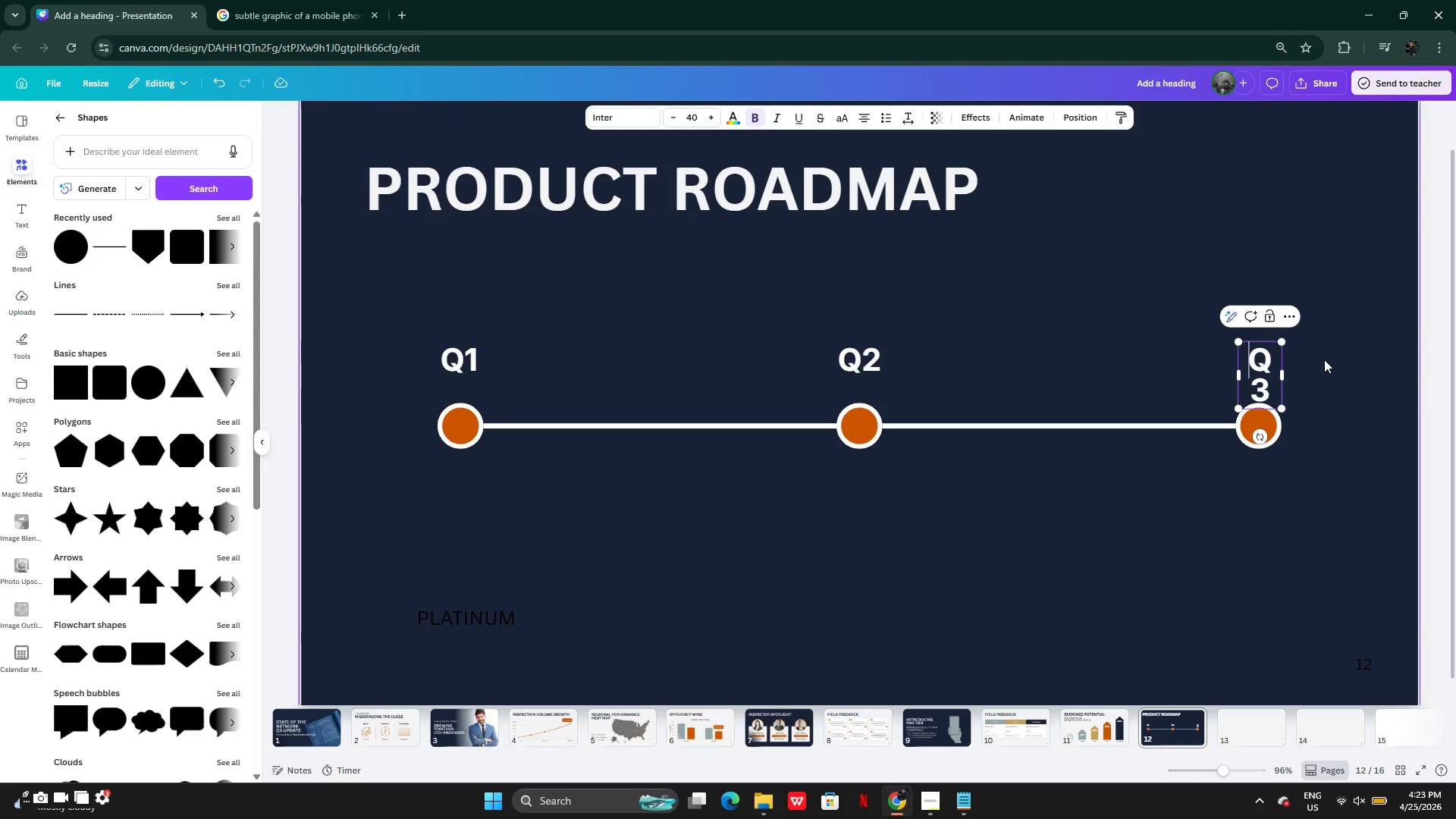 
left_click([1330, 359])
 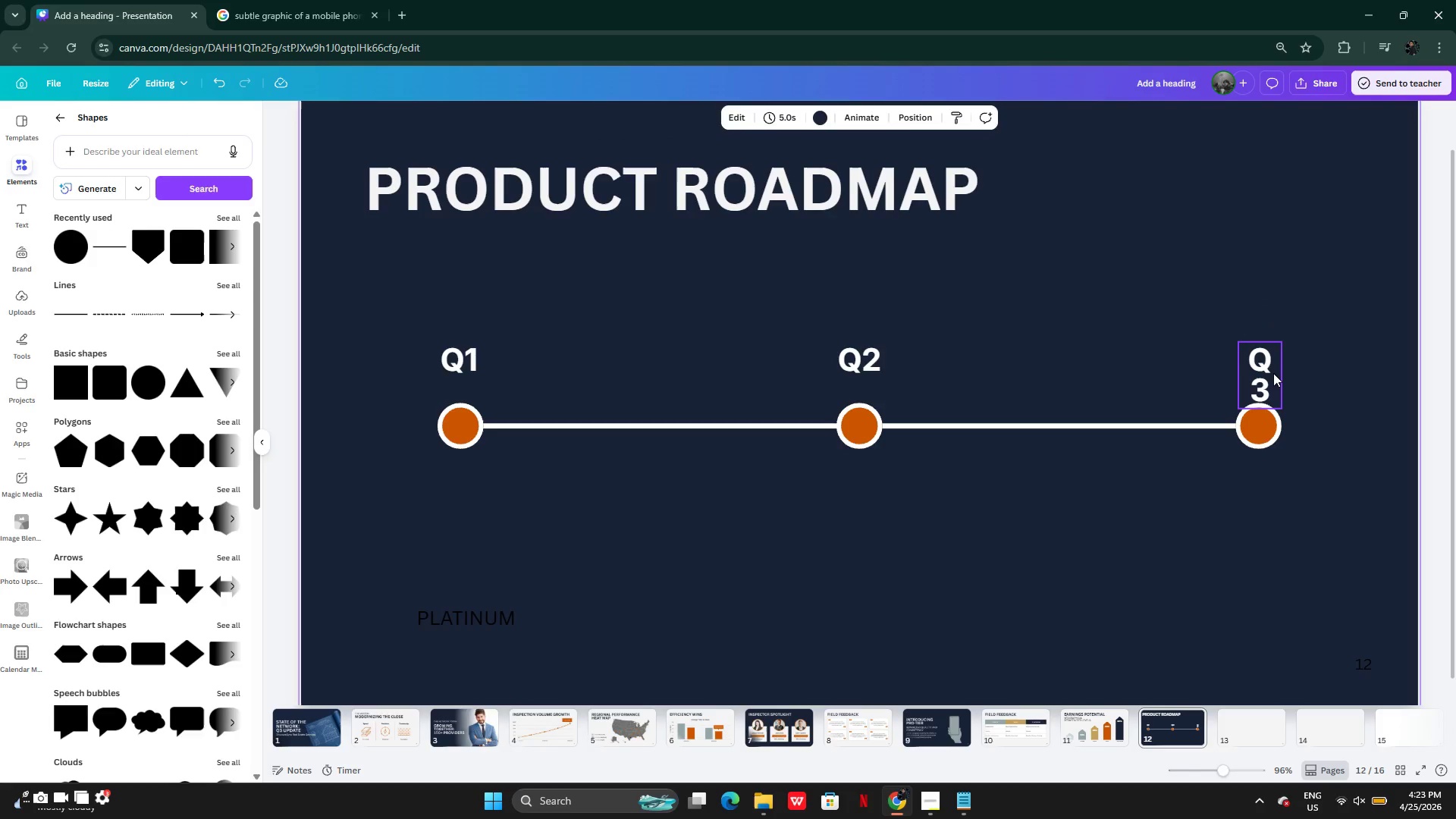 
left_click([1273, 373])
 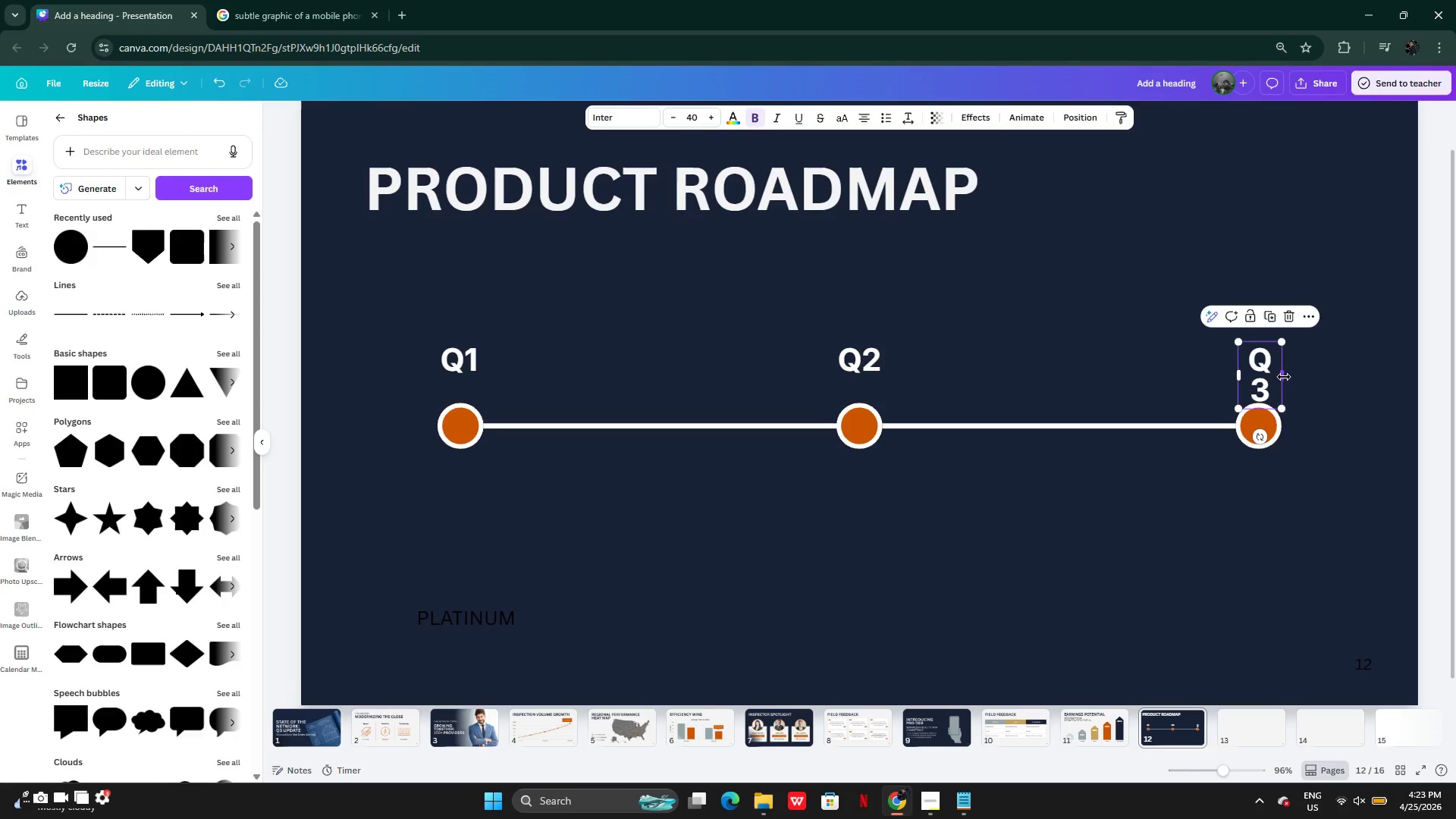 
left_click_drag(start_coordinate=[1284, 377], to_coordinate=[1288, 374])
 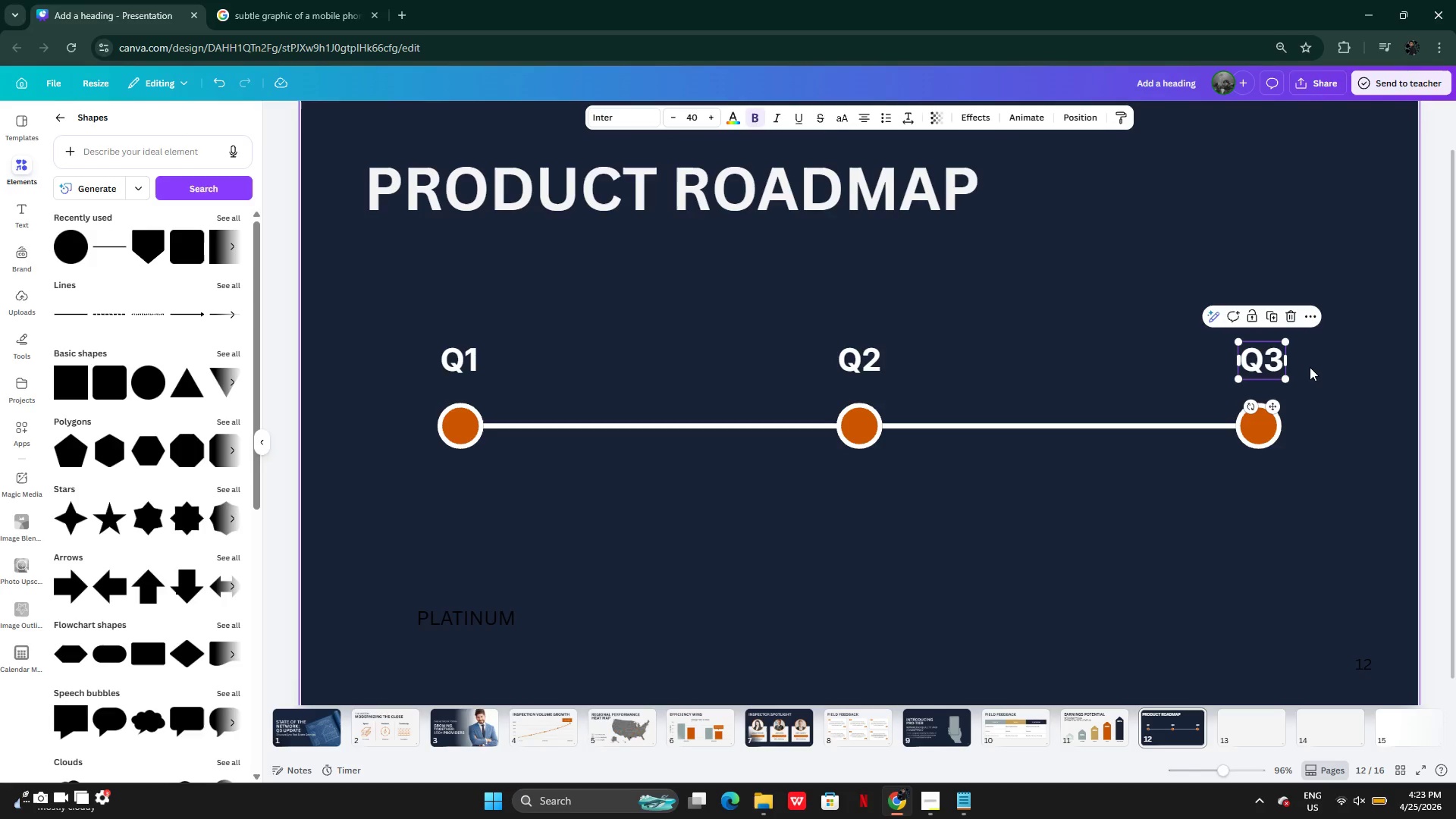 
left_click([1310, 367])
 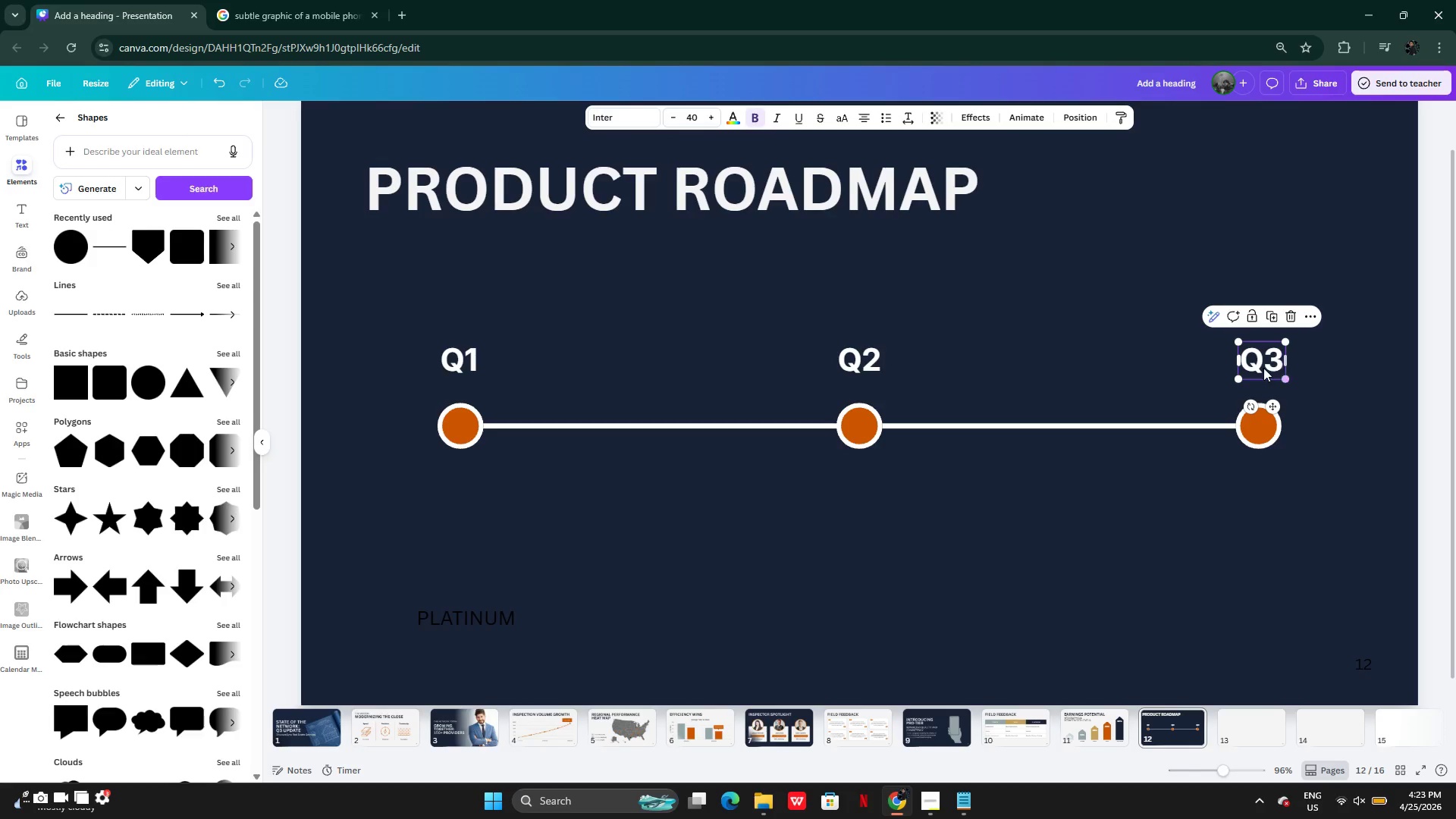 
left_click_drag(start_coordinate=[1254, 359], to_coordinate=[1248, 359])
 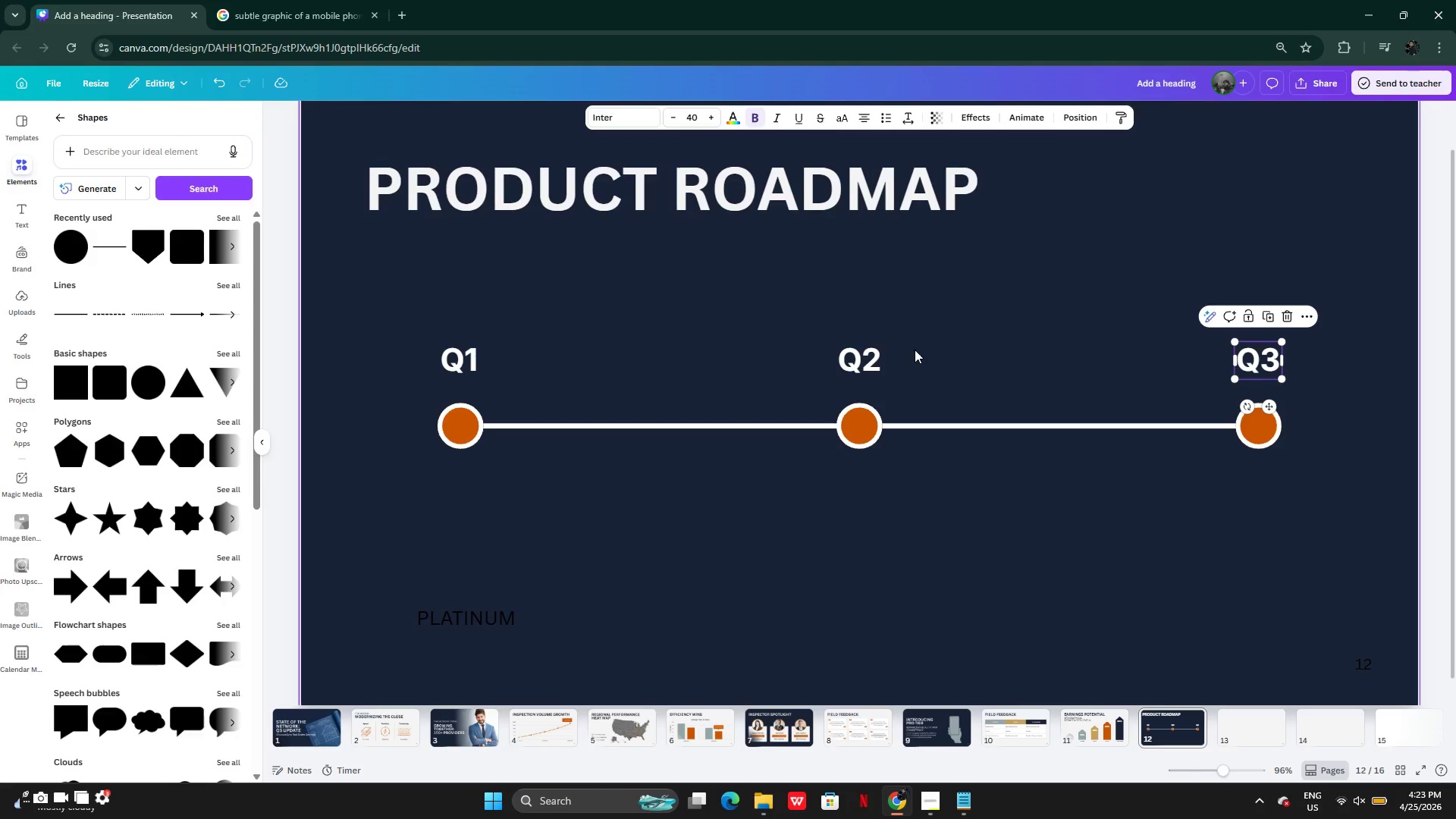 
left_click([877, 354])
 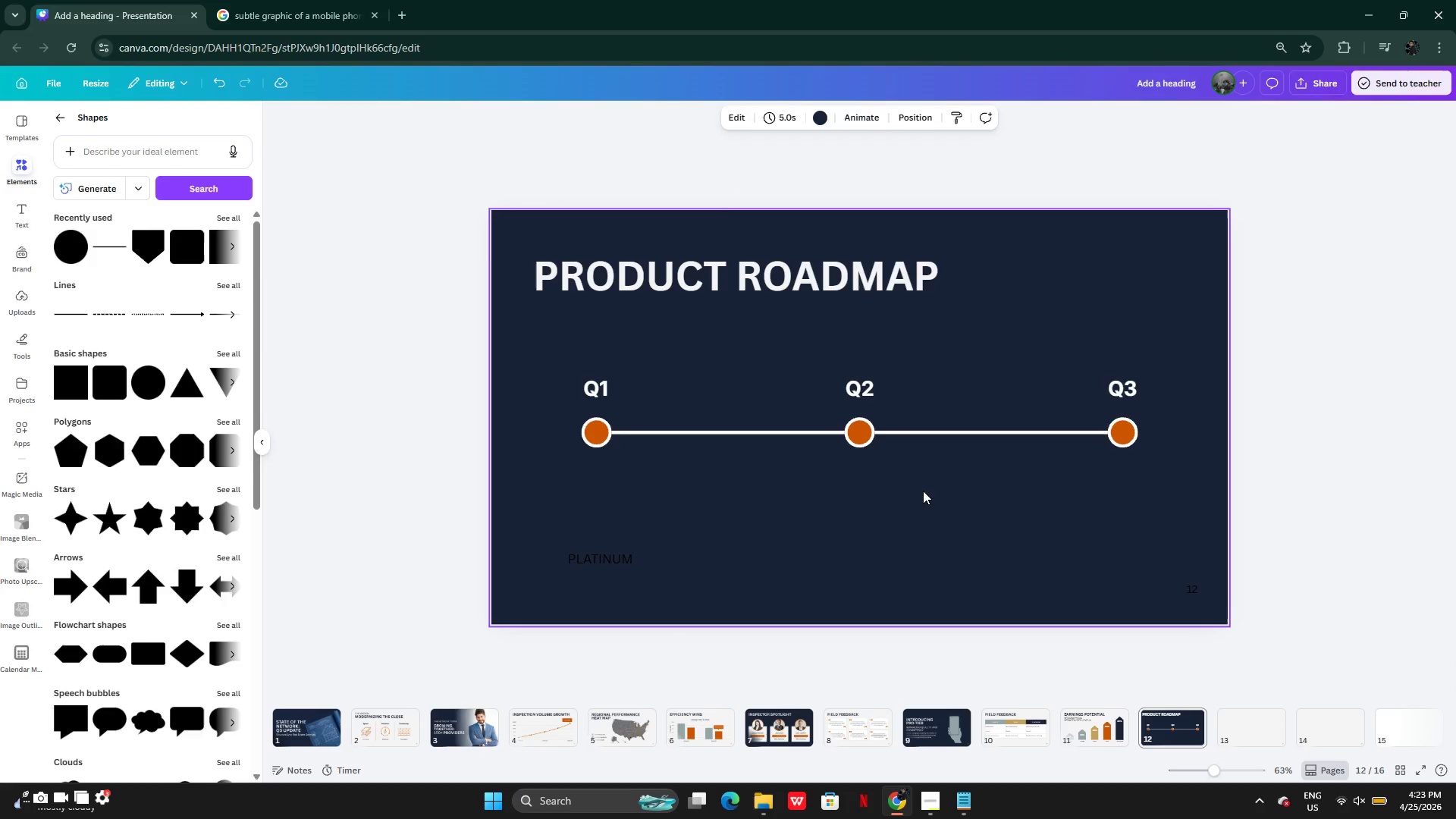 
wait(6.5)
 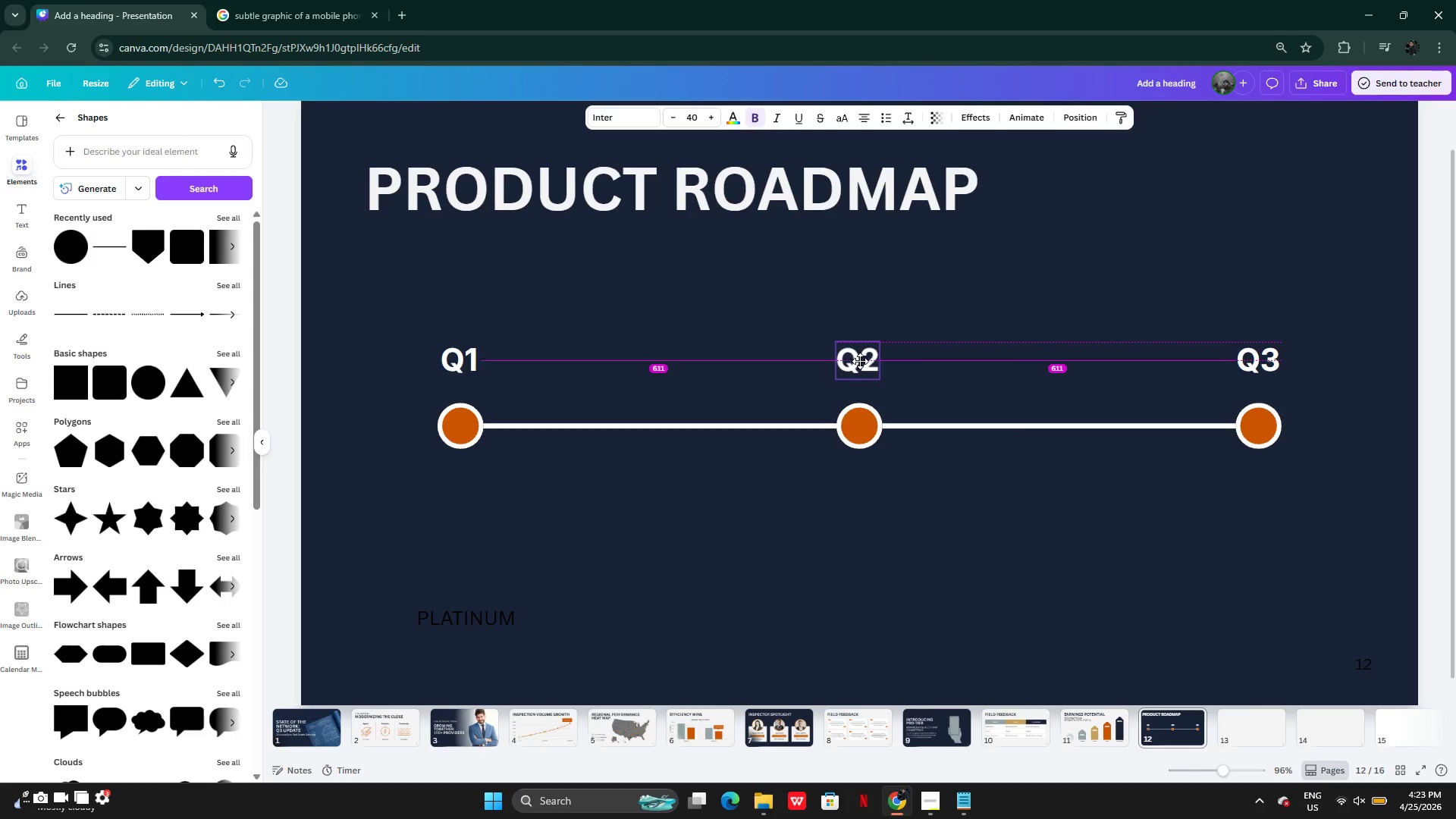 
left_click([1248, 369])
 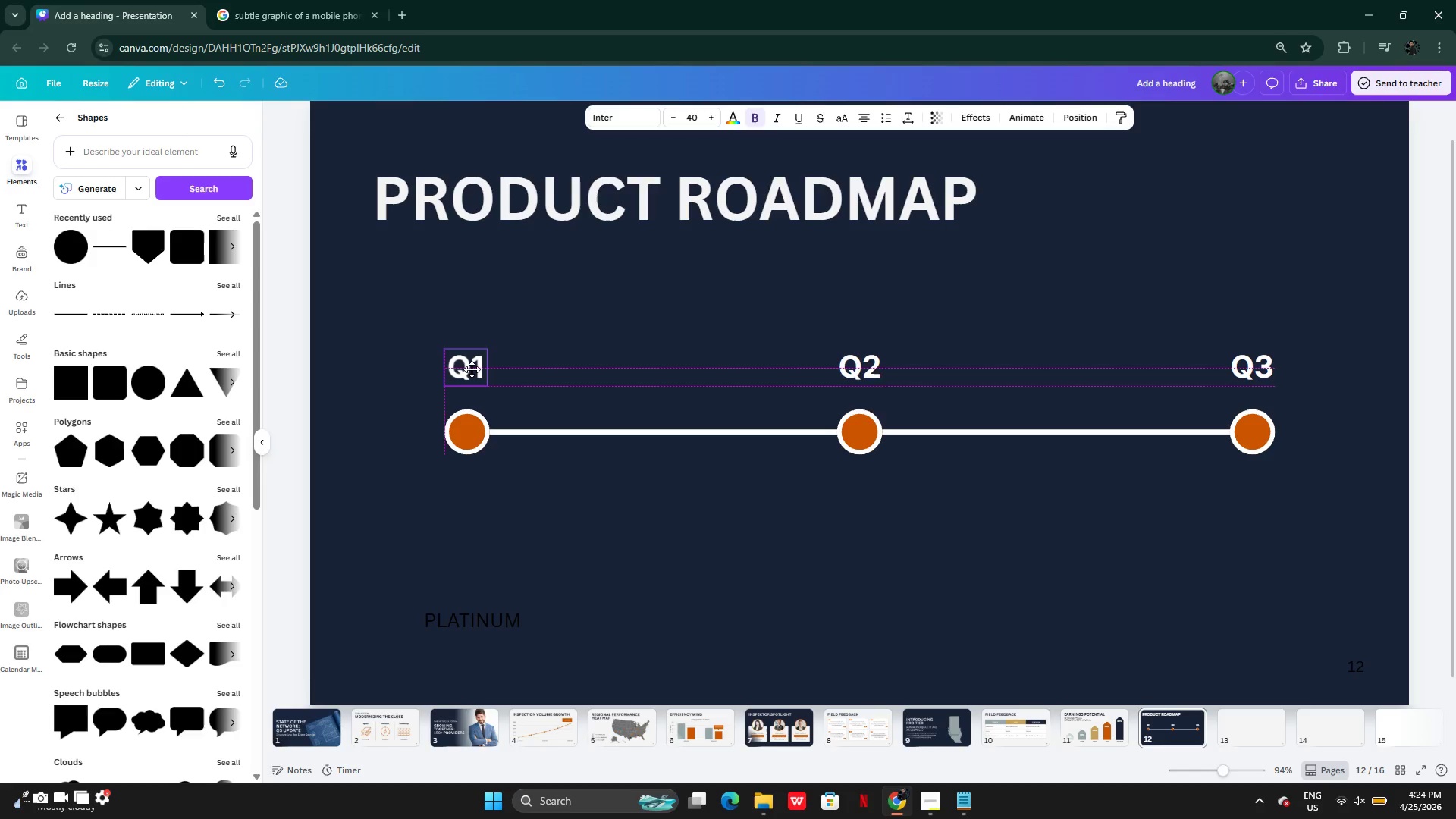 
wait(11.23)
 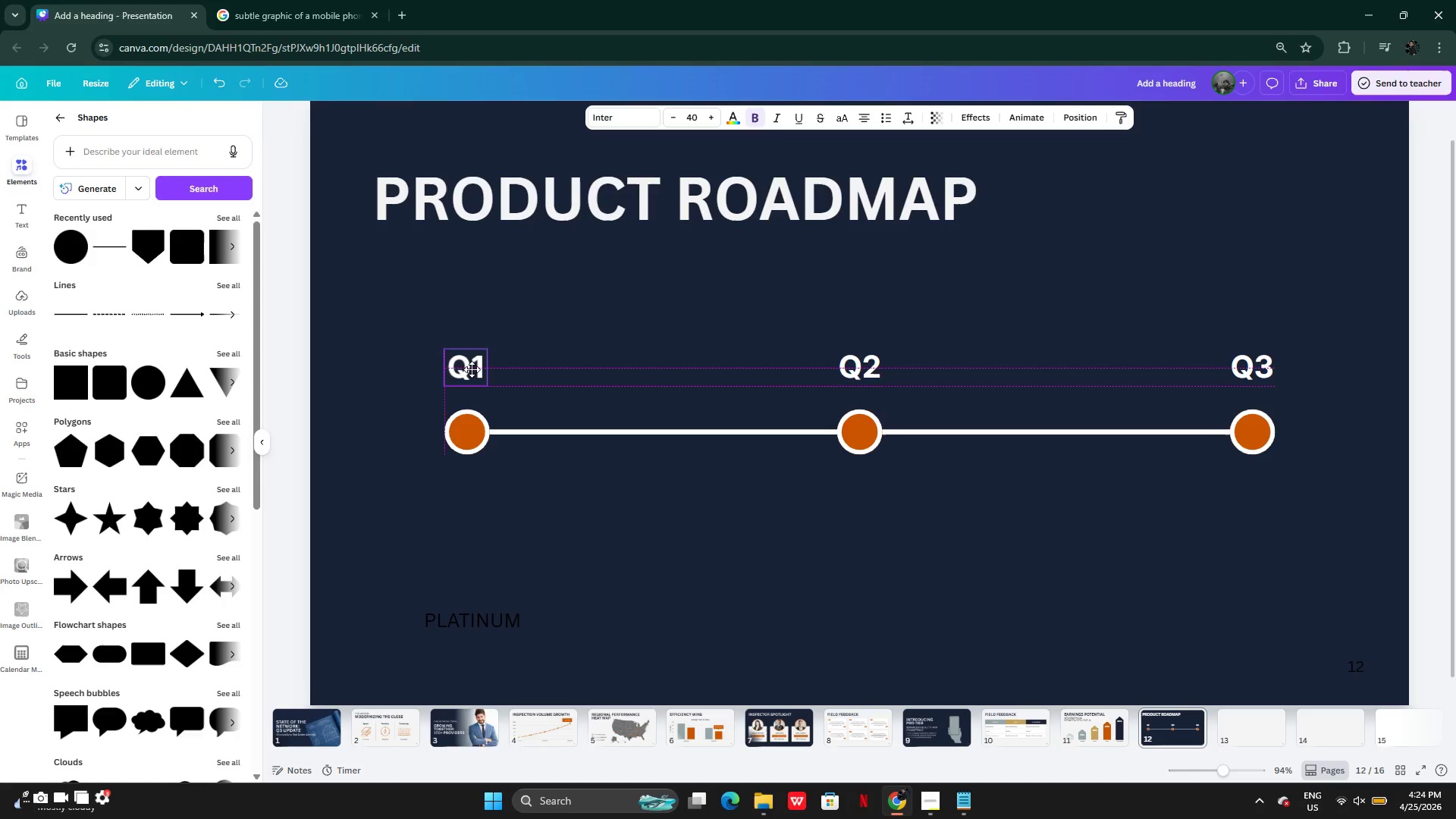 
left_click([910, 501])
 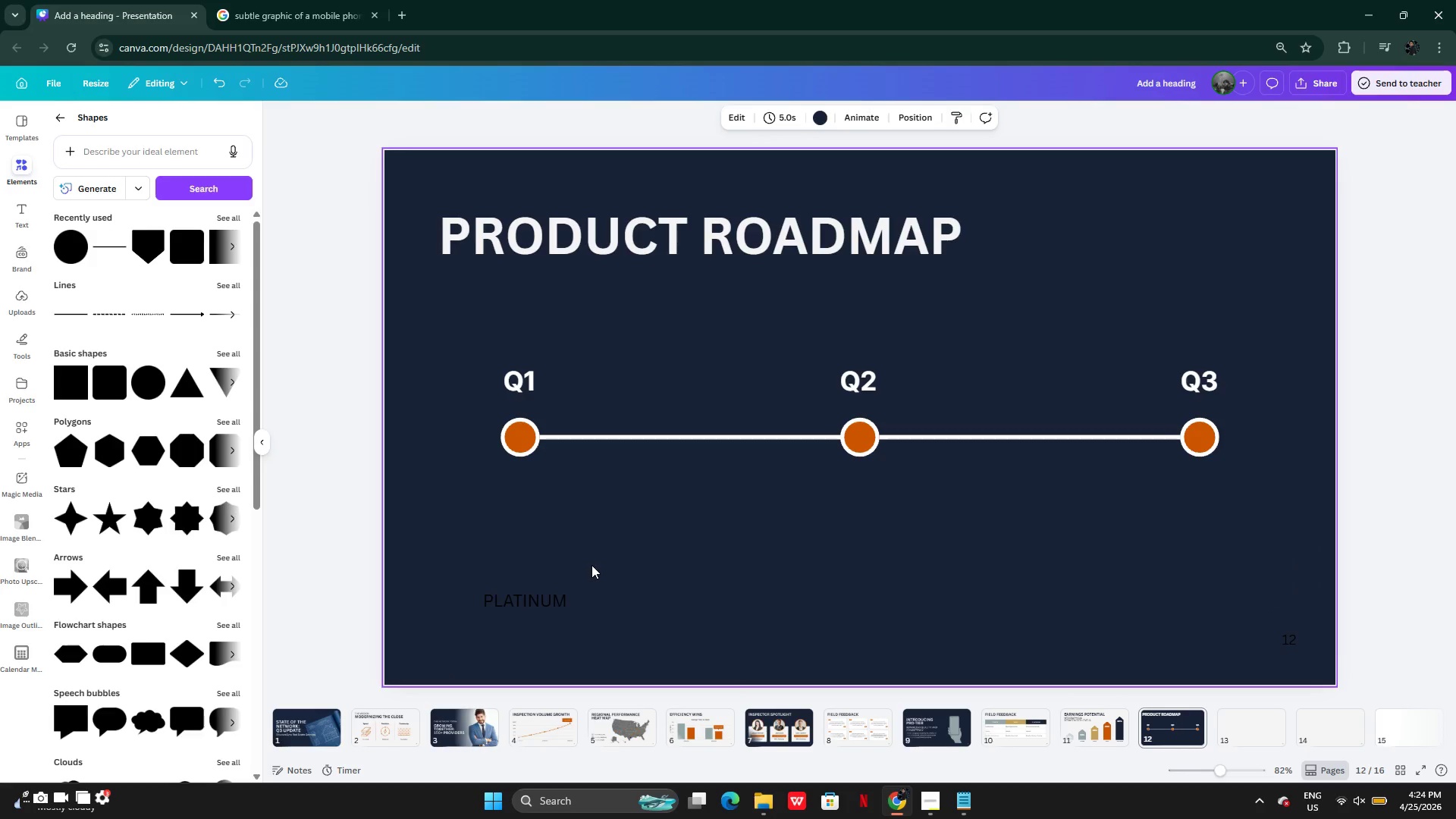 
left_click([554, 594])
 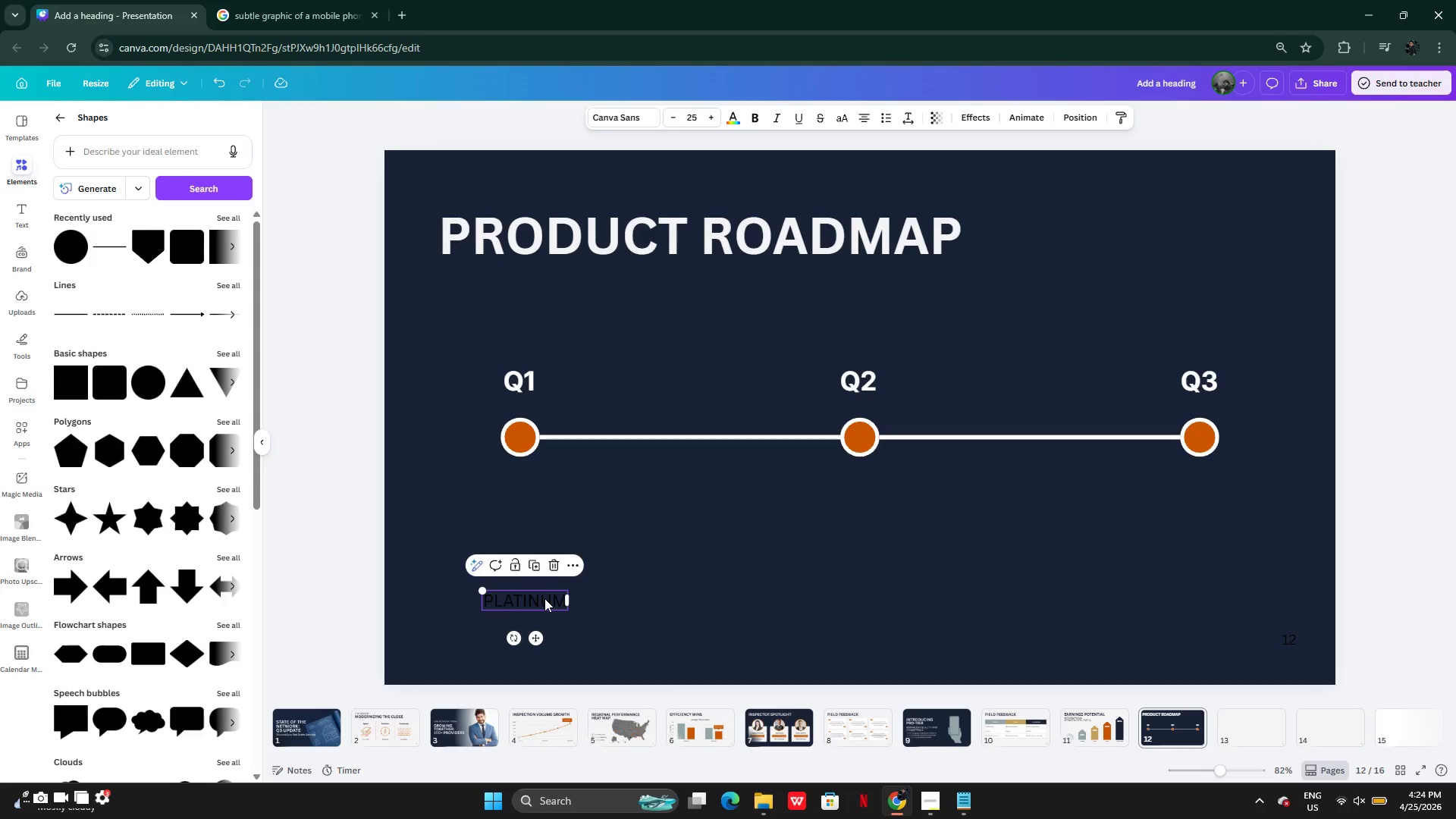 
left_click_drag(start_coordinate=[544, 598], to_coordinate=[551, 506])
 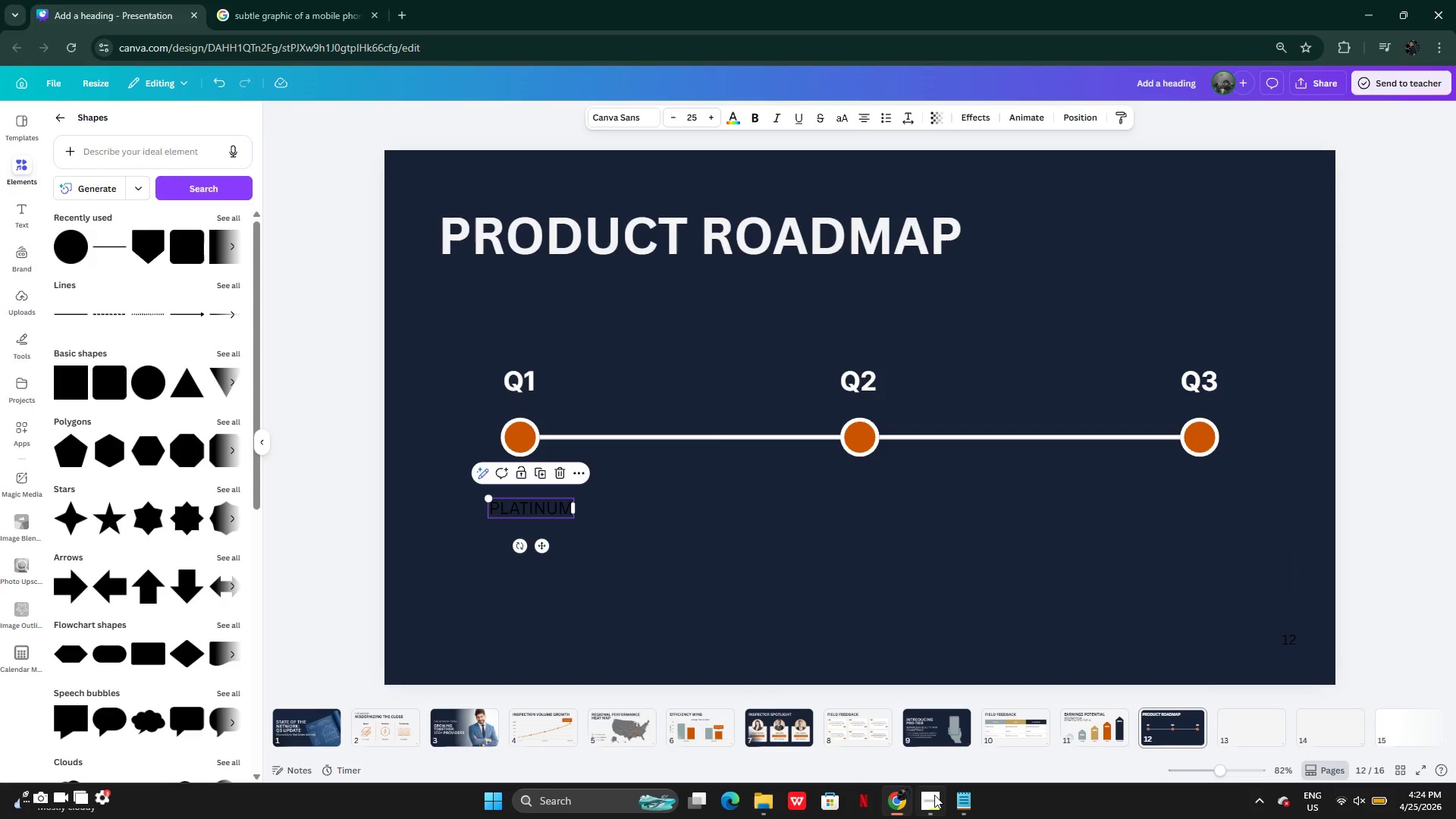 
mouse_move([952, 802])
 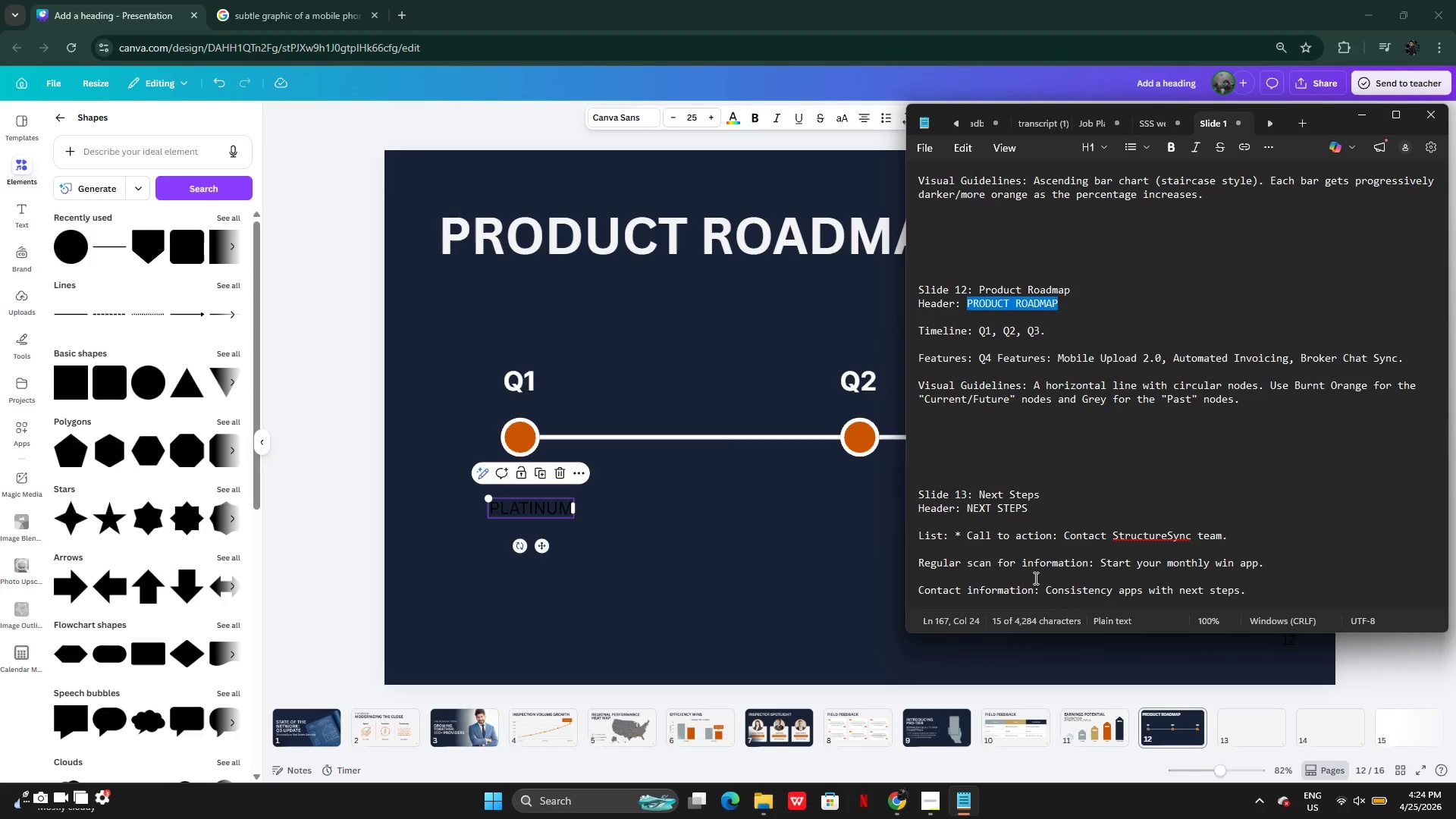 
wait(23.3)
 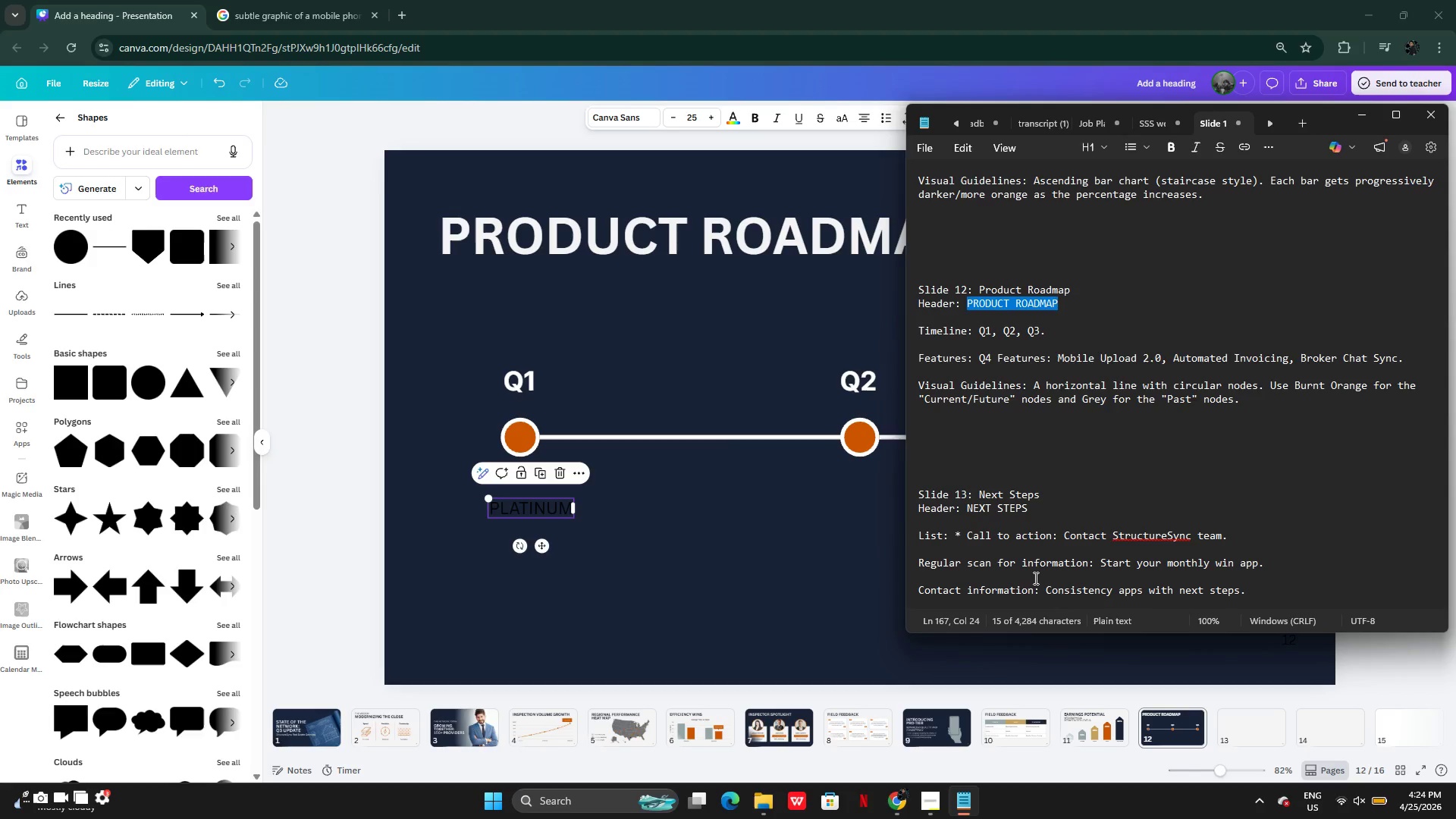 
left_click([548, 579])
 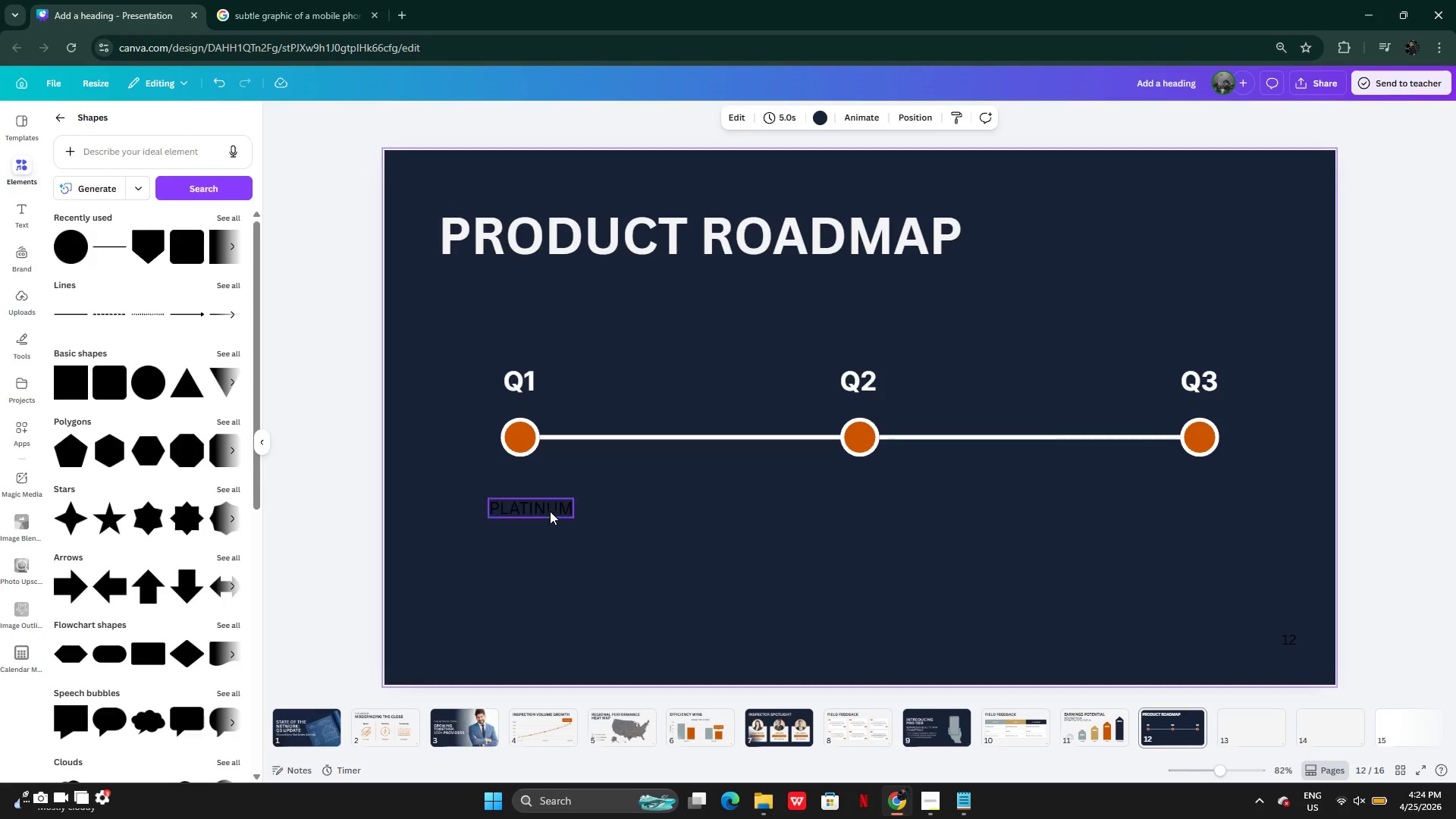 
left_click([549, 507])
 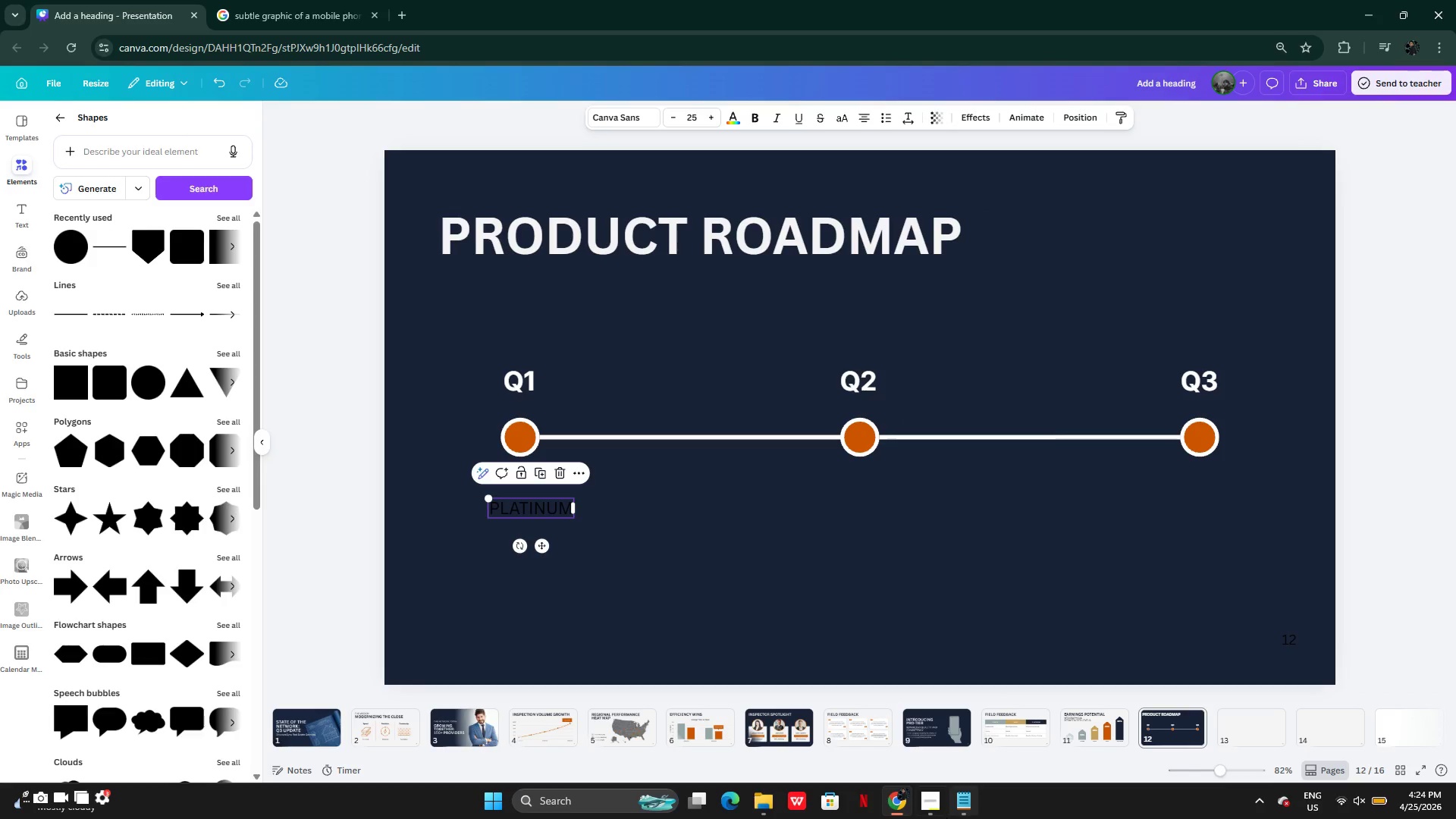 
left_click([928, 803])